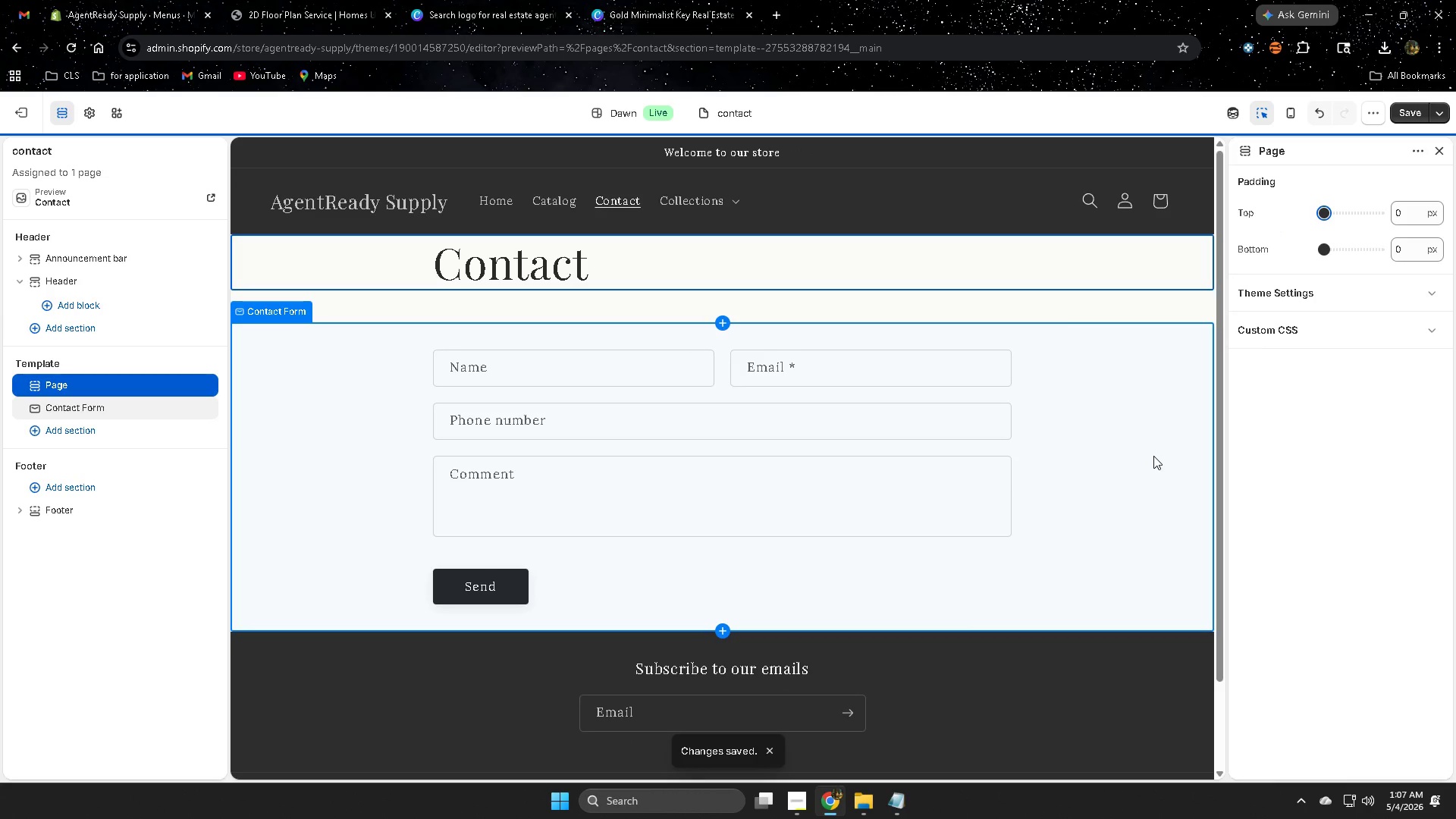 
left_click([1138, 450])
 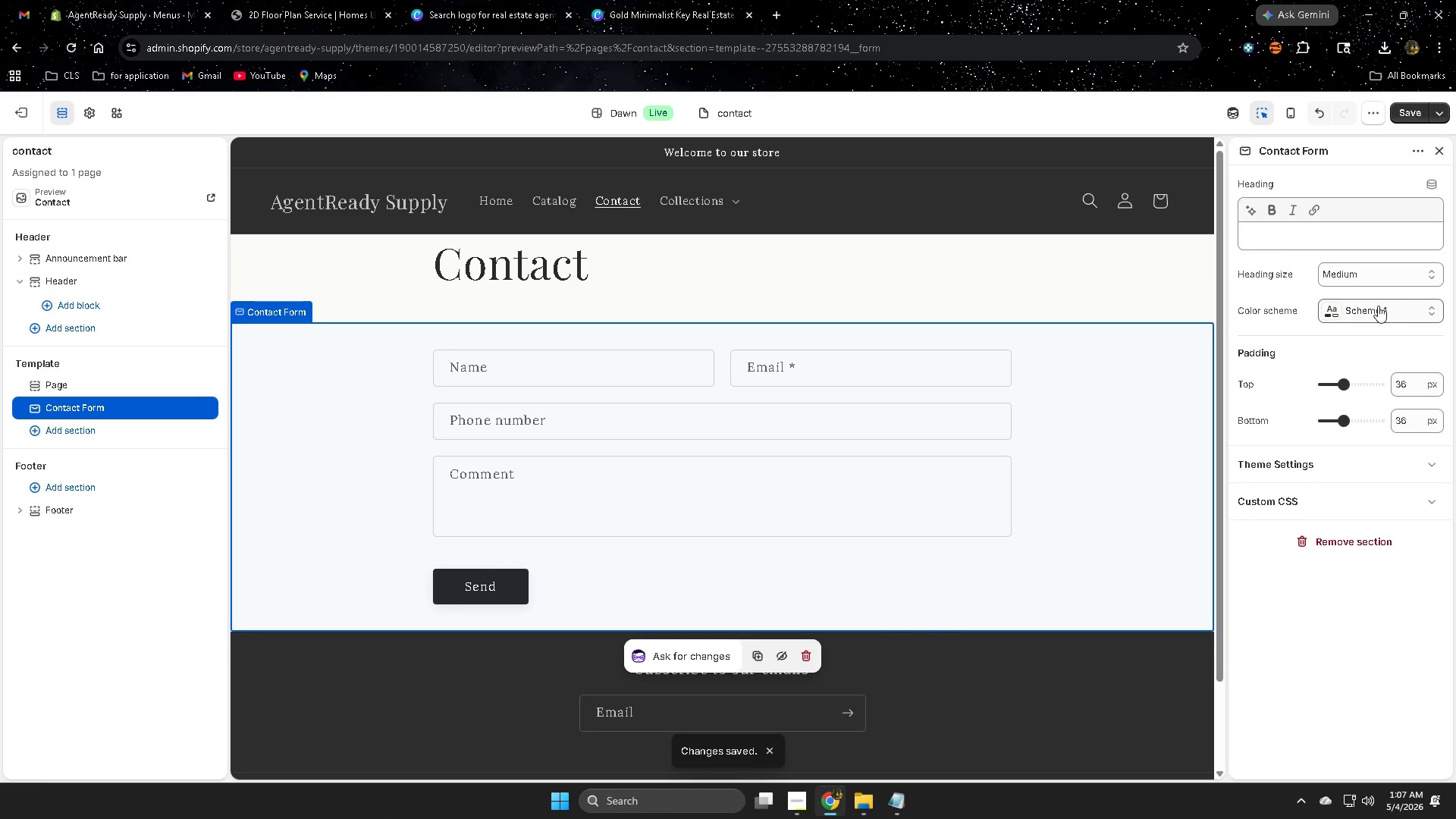 
left_click([1391, 314])
 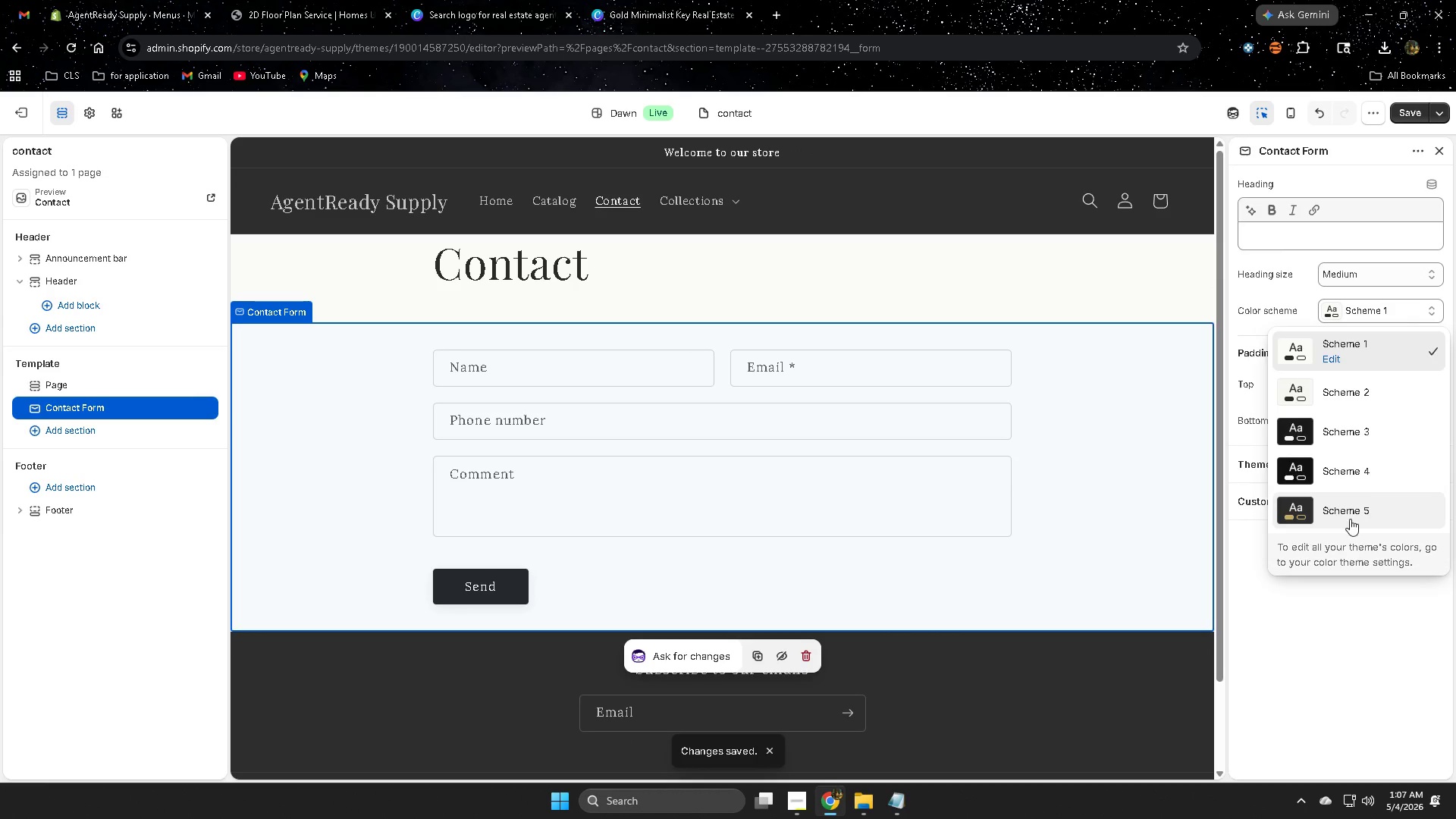 
left_click([1351, 515])
 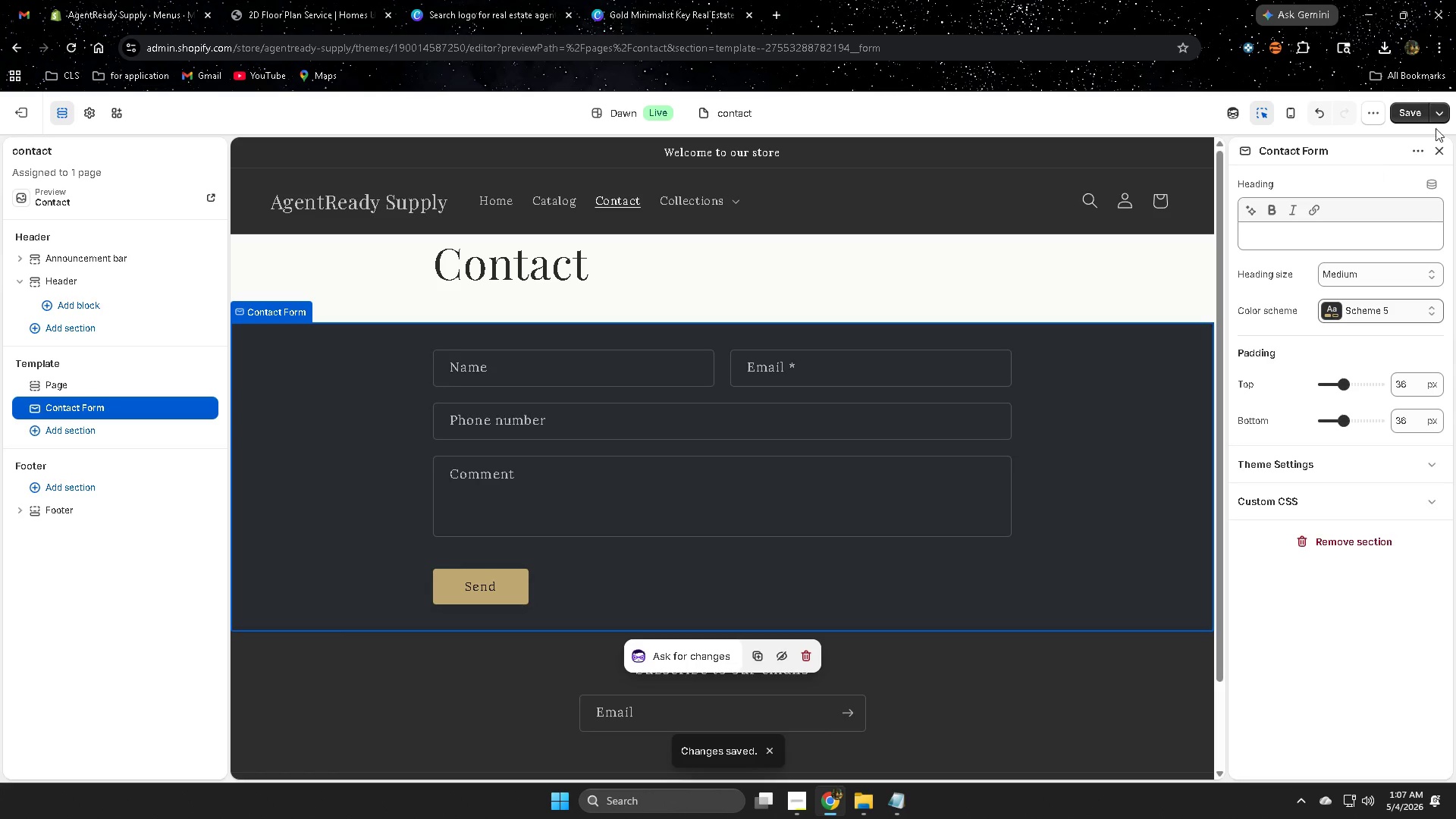 
left_click([1408, 113])
 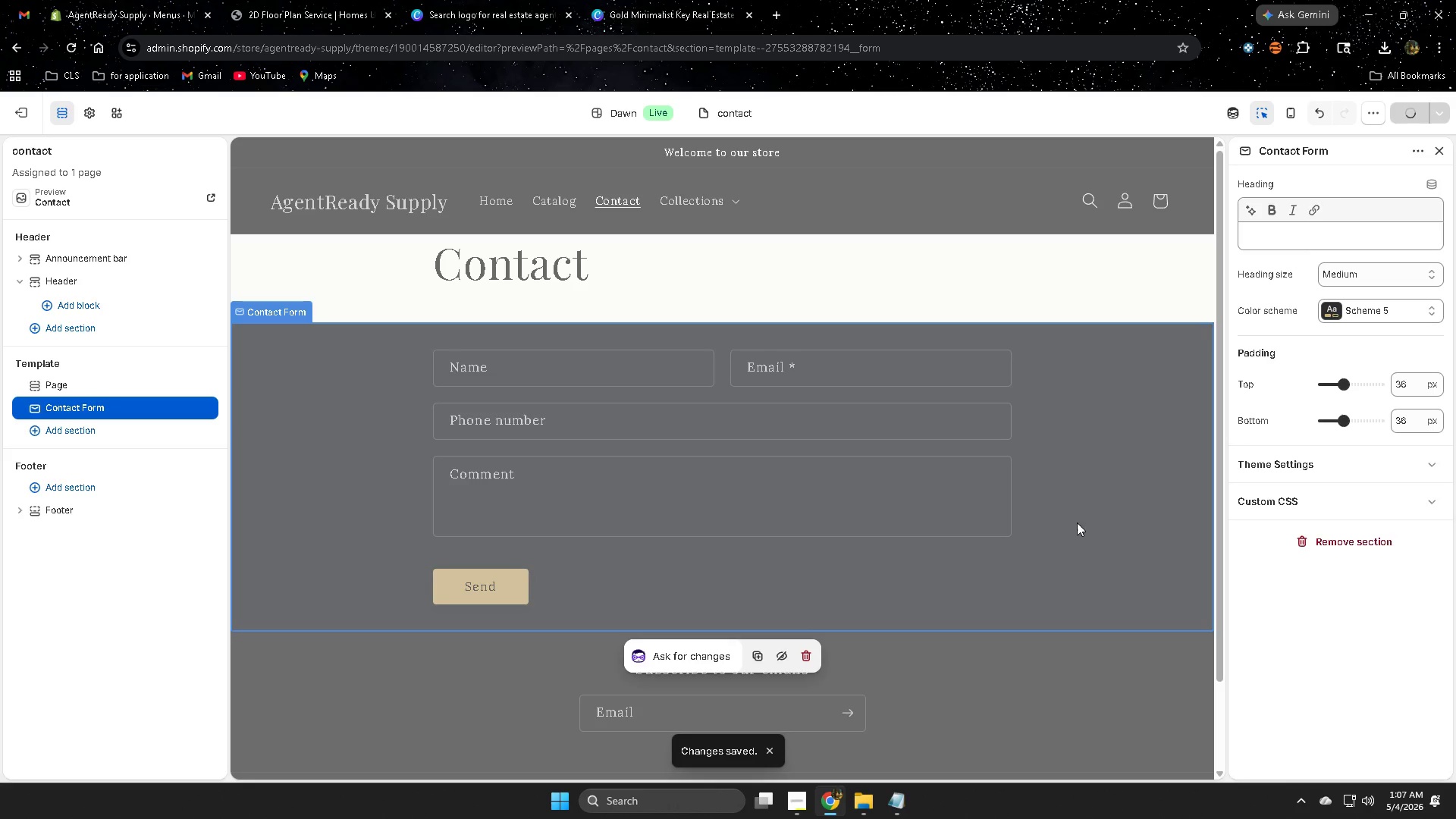 
scroll: coordinate [946, 535], scroll_direction: none, amount: 0.0
 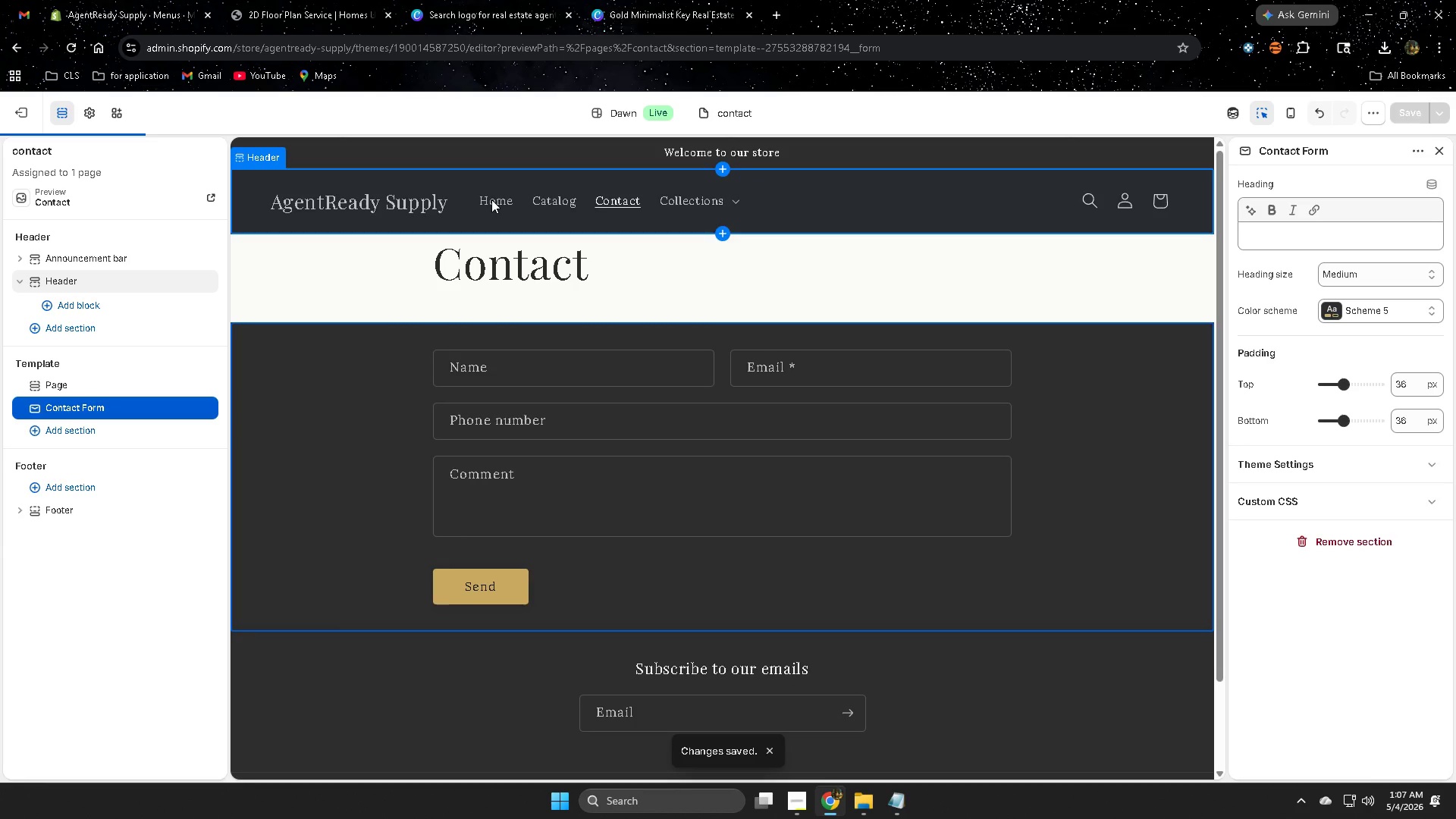 
double_click([491, 199])
 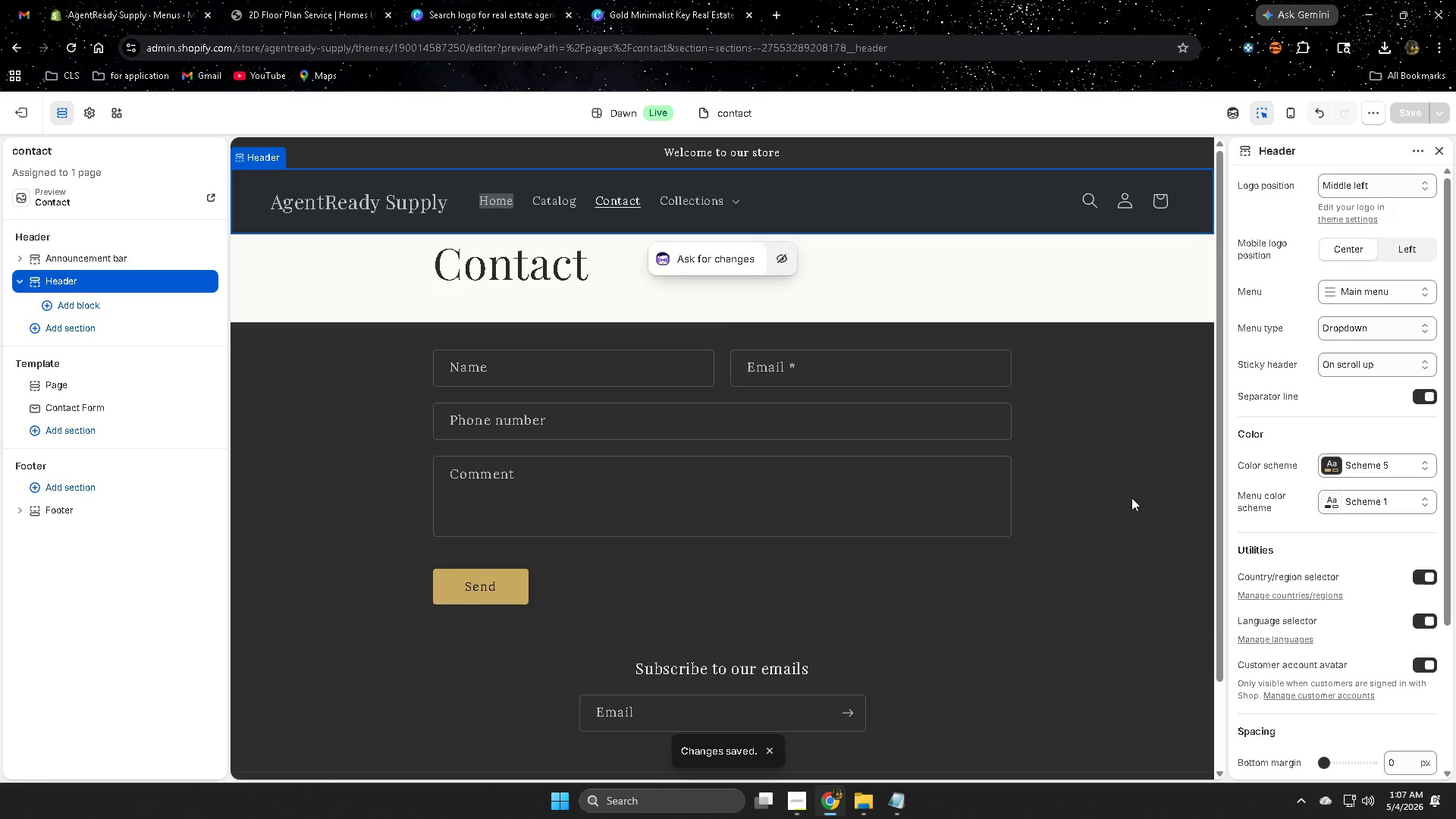 
scroll: coordinate [1131, 497], scroll_direction: down, amount: 1.0
 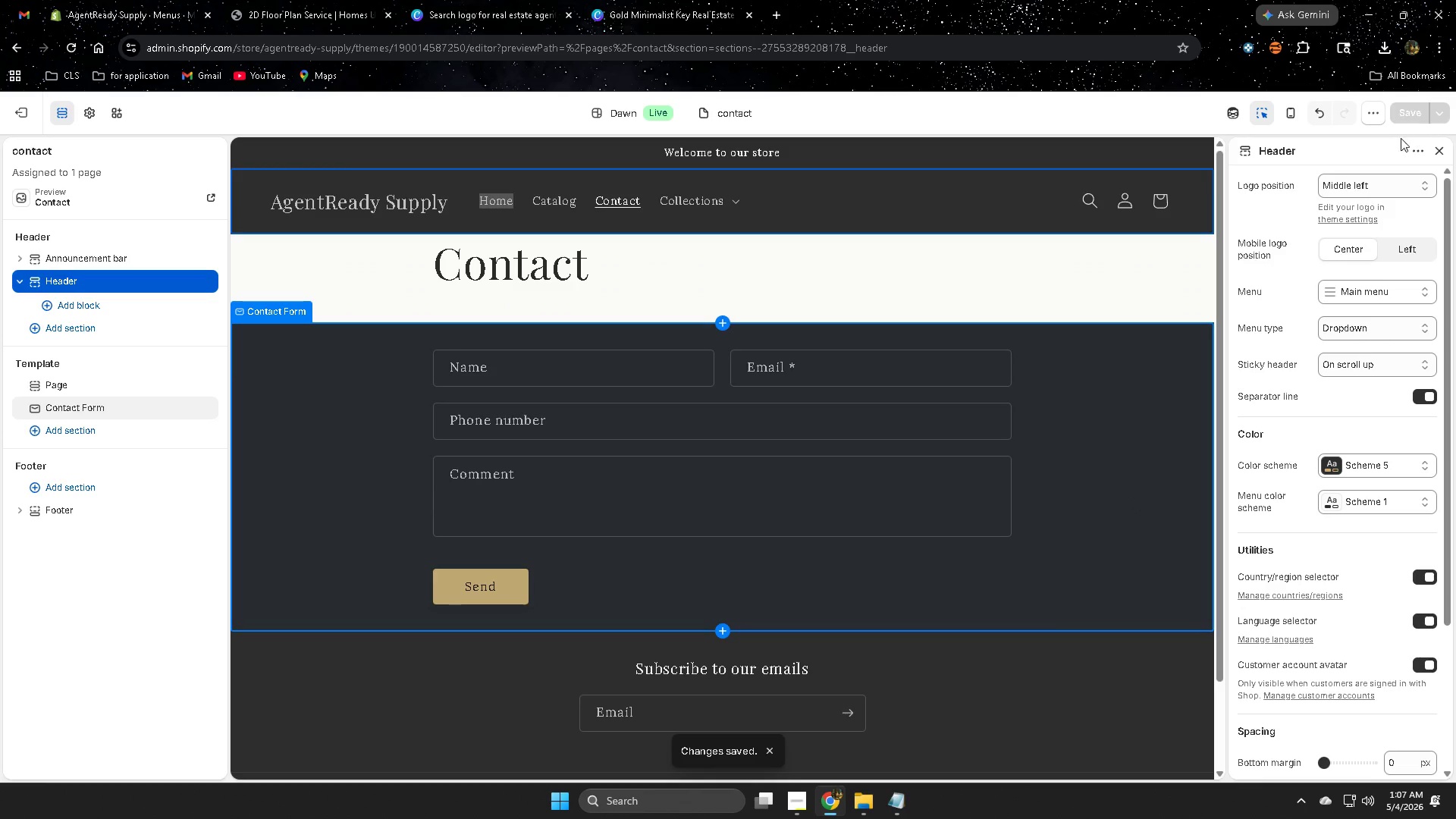 
scroll: coordinate [792, 429], scroll_direction: up, amount: 3.0
 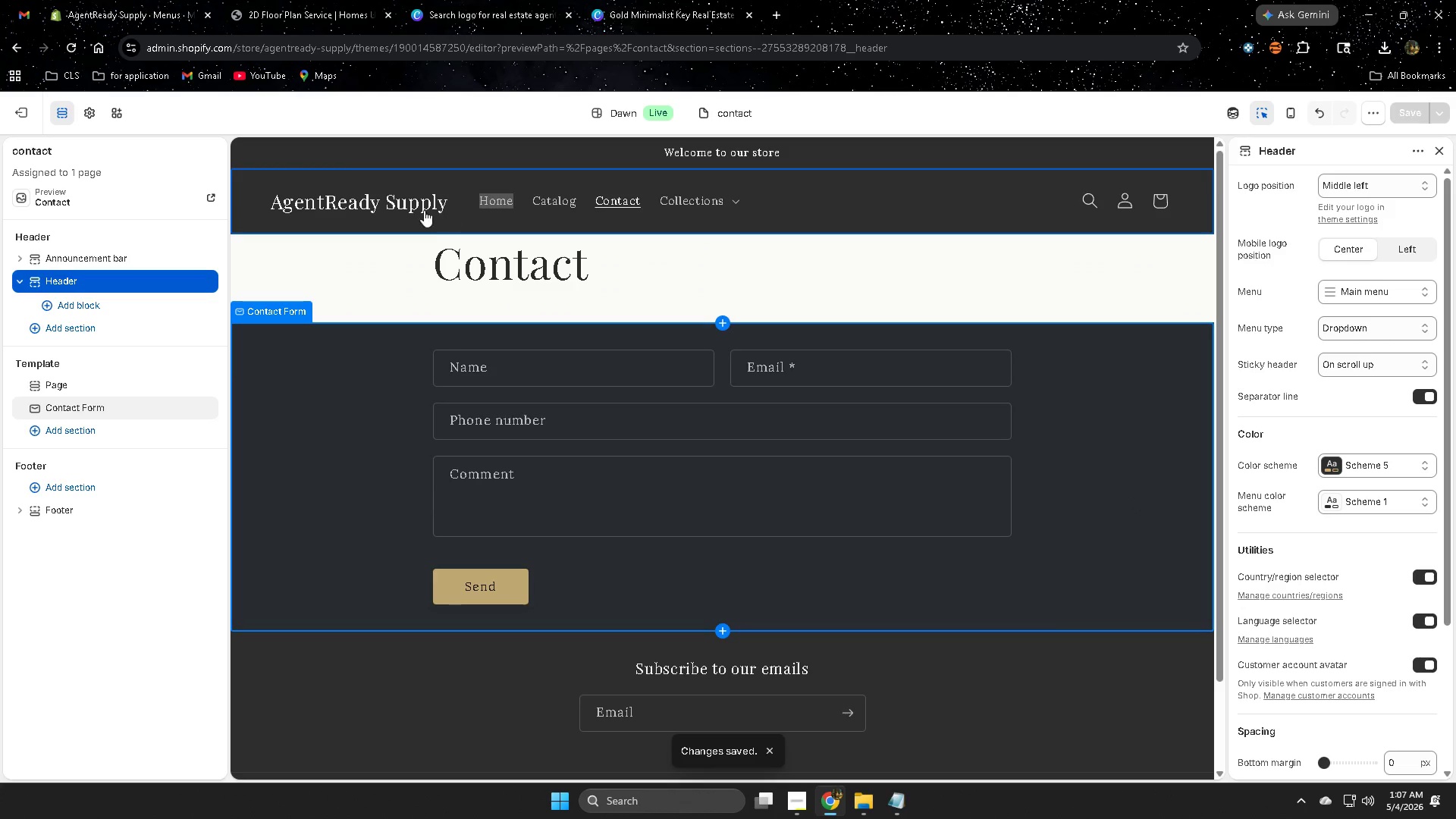 
left_click([370, 206])
 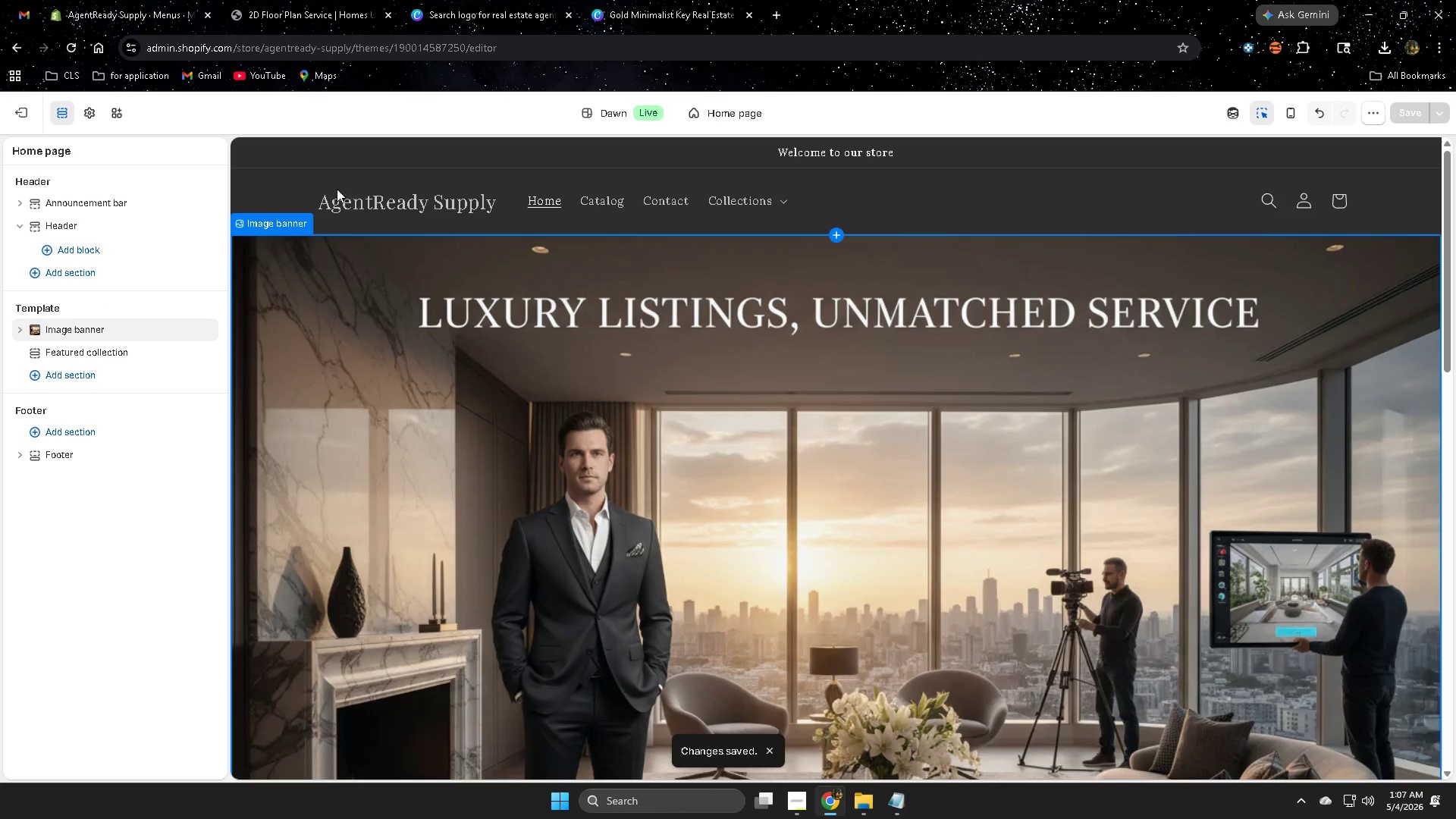 
left_click([975, 196])
 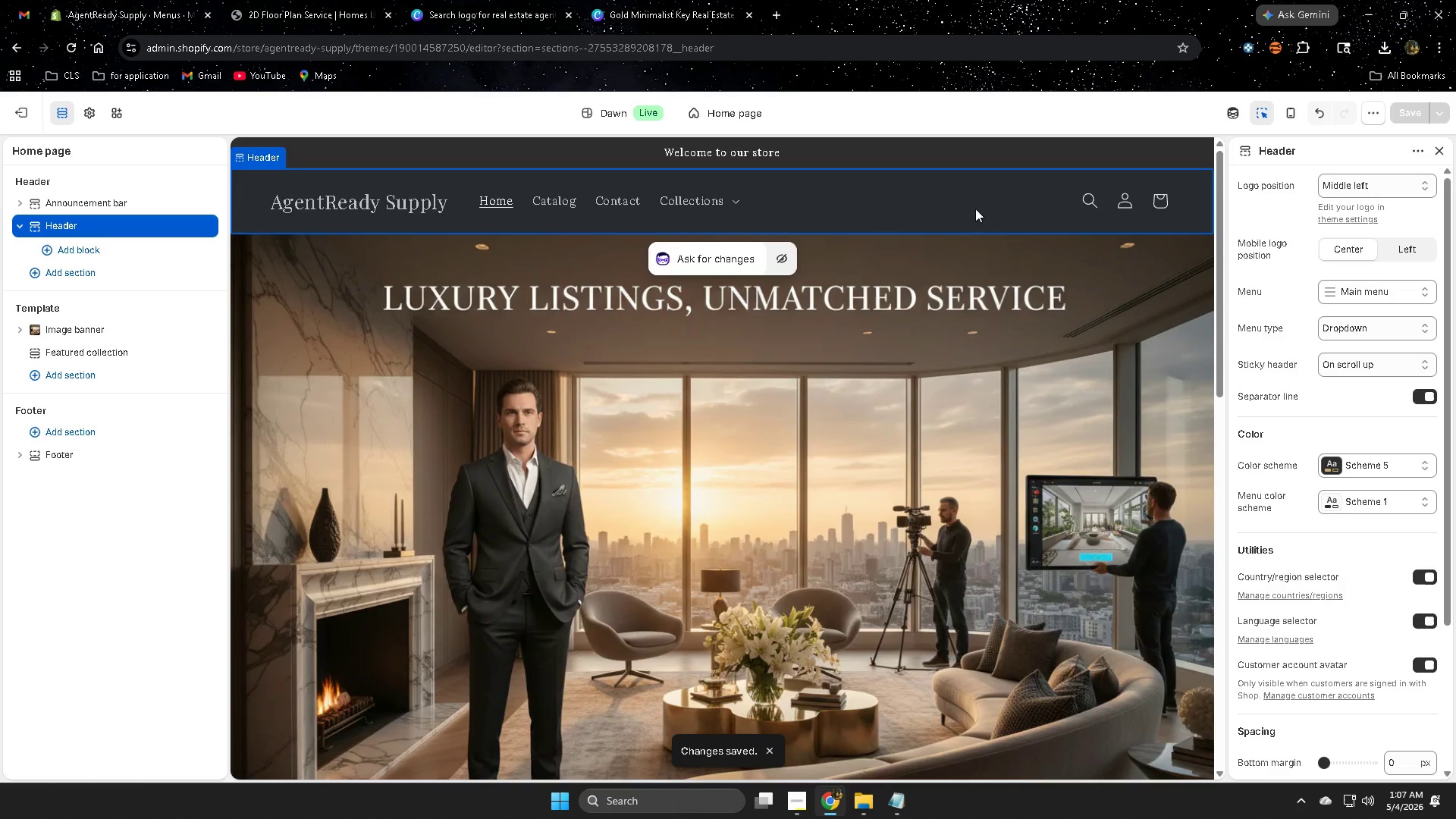 
left_click([1357, 222])
 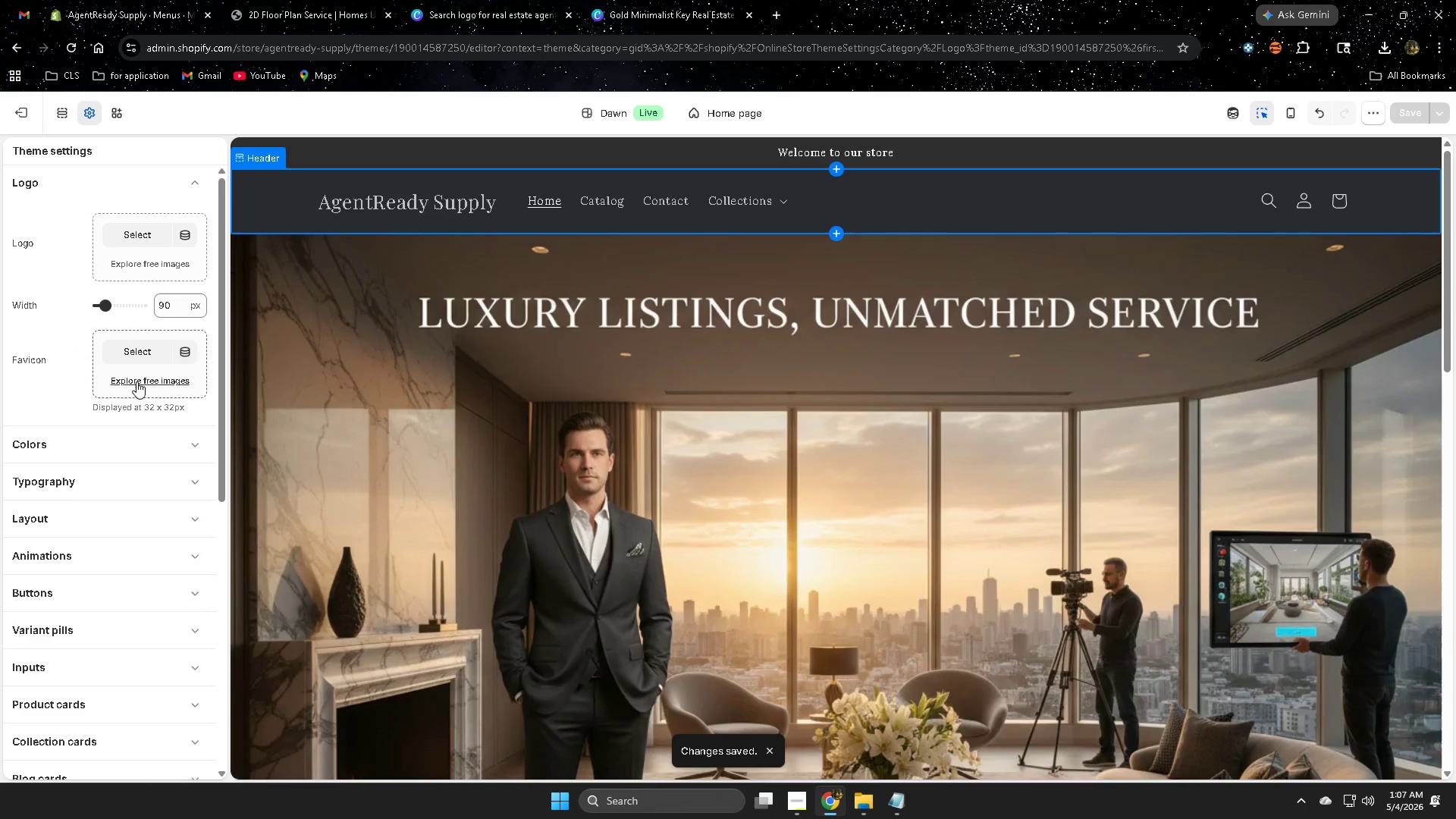 
left_click([135, 354])
 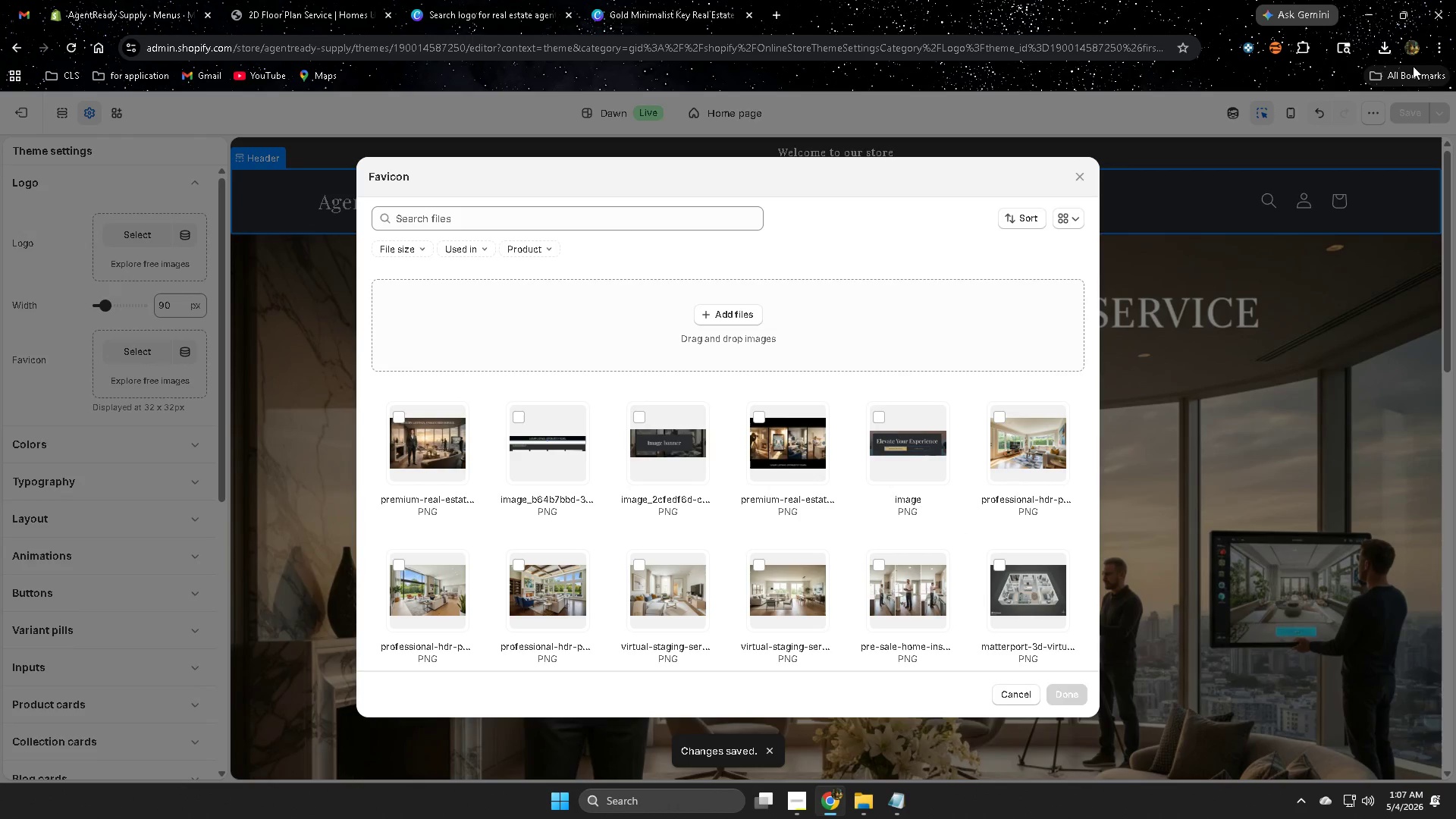 
left_click([1380, 51])
 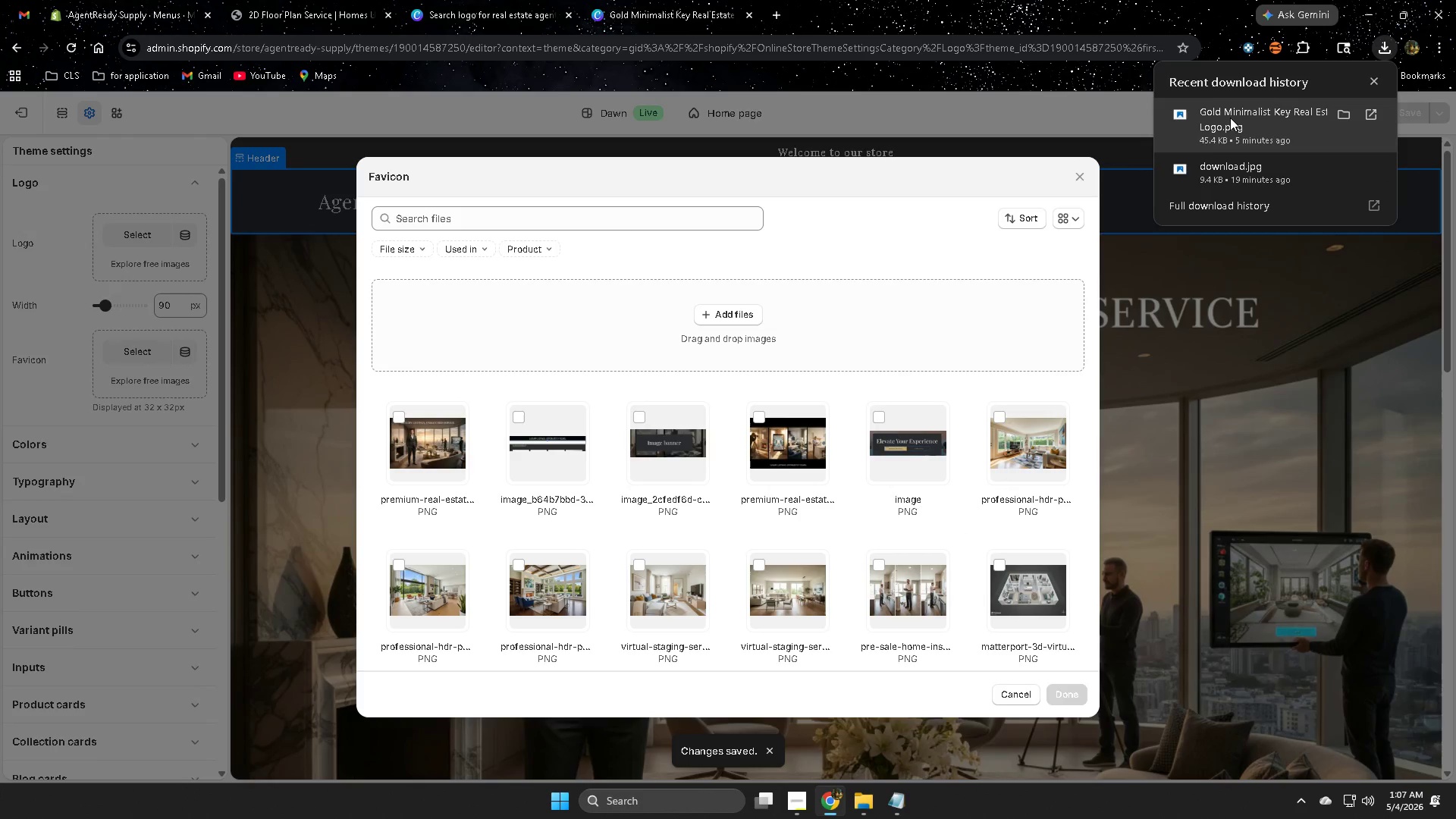 
left_click_drag(start_coordinate=[1230, 118], to_coordinate=[642, 335])
 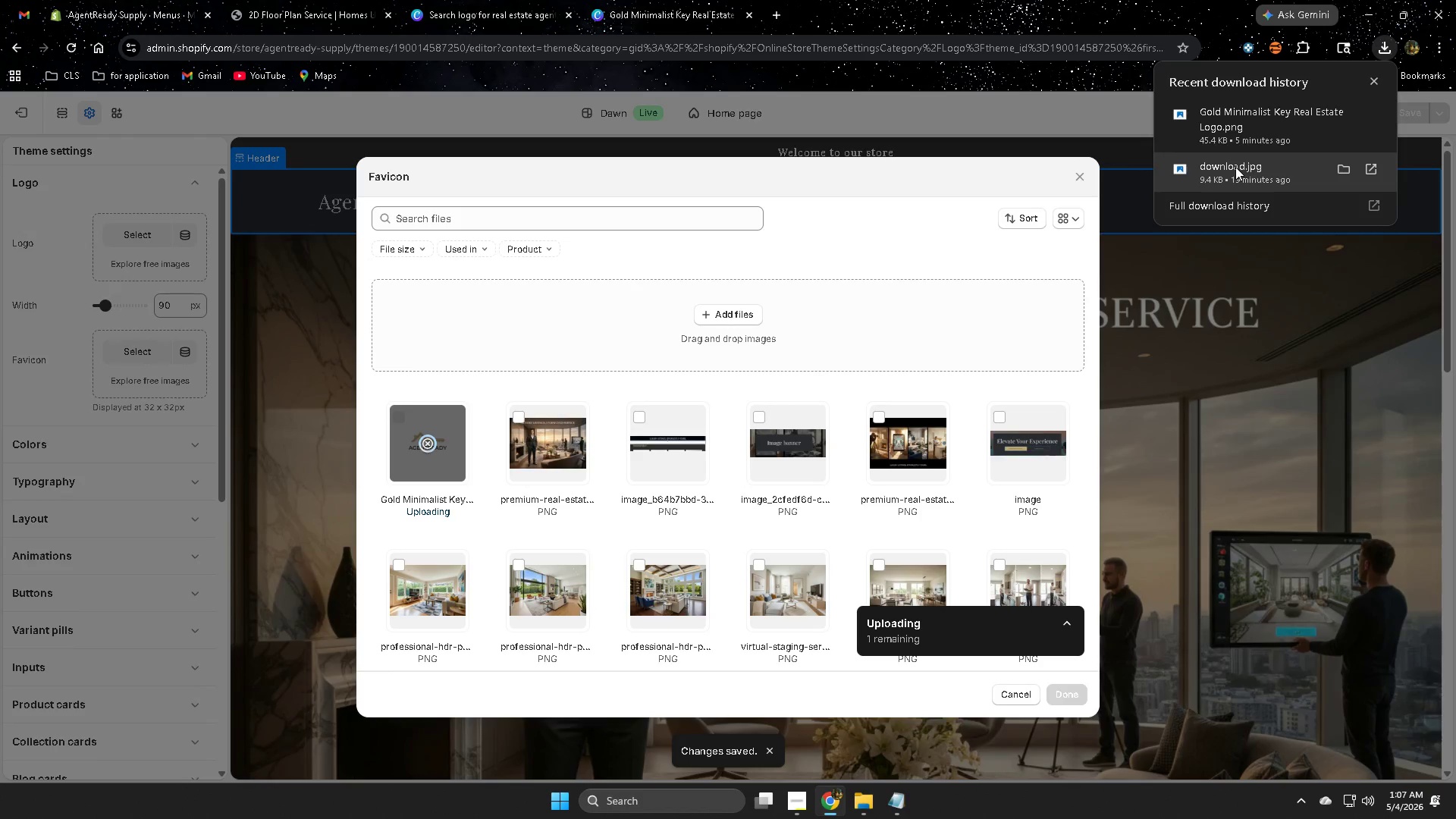 
left_click_drag(start_coordinate=[1235, 167], to_coordinate=[681, 439])
 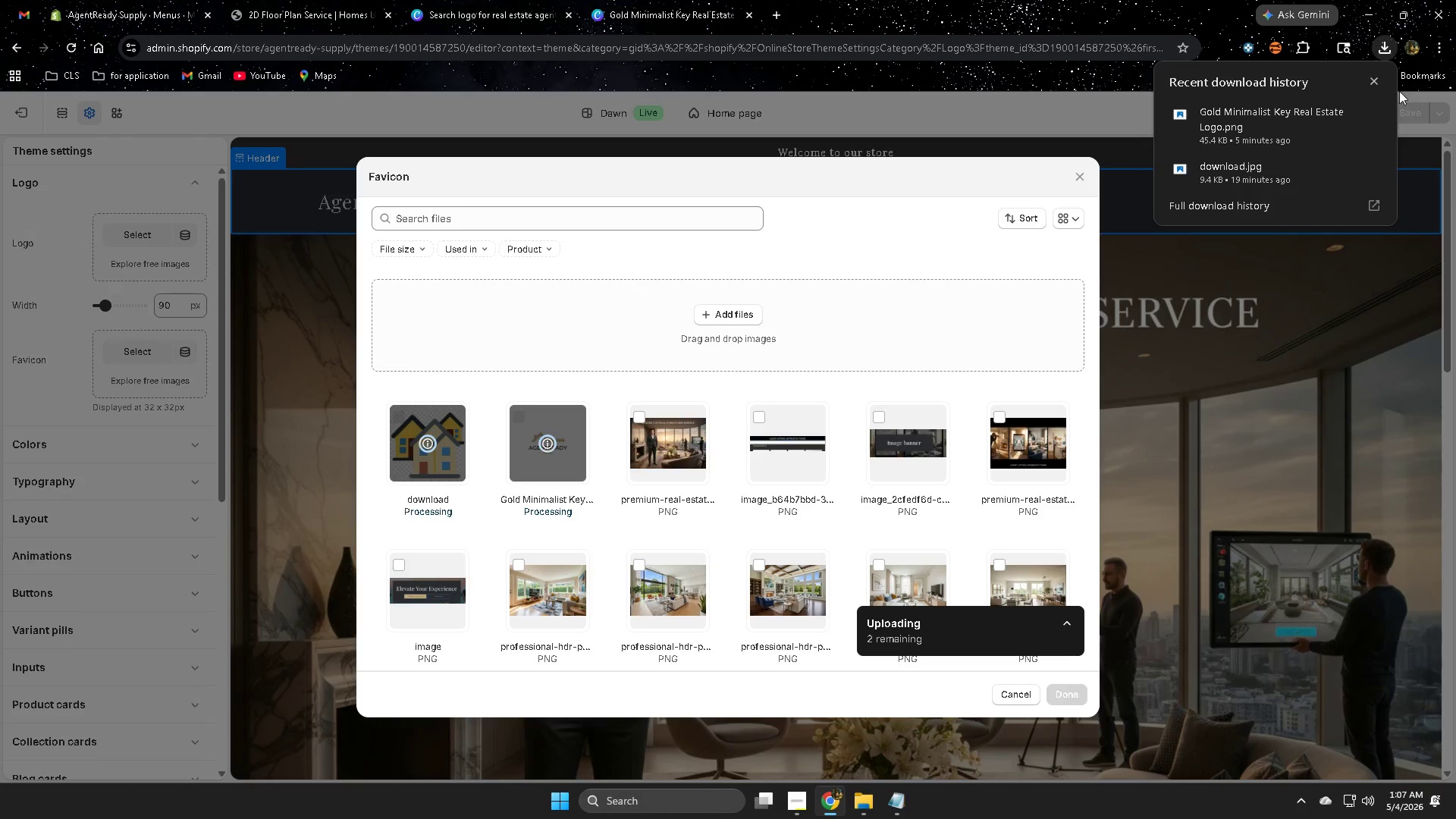 
left_click([1371, 79])
 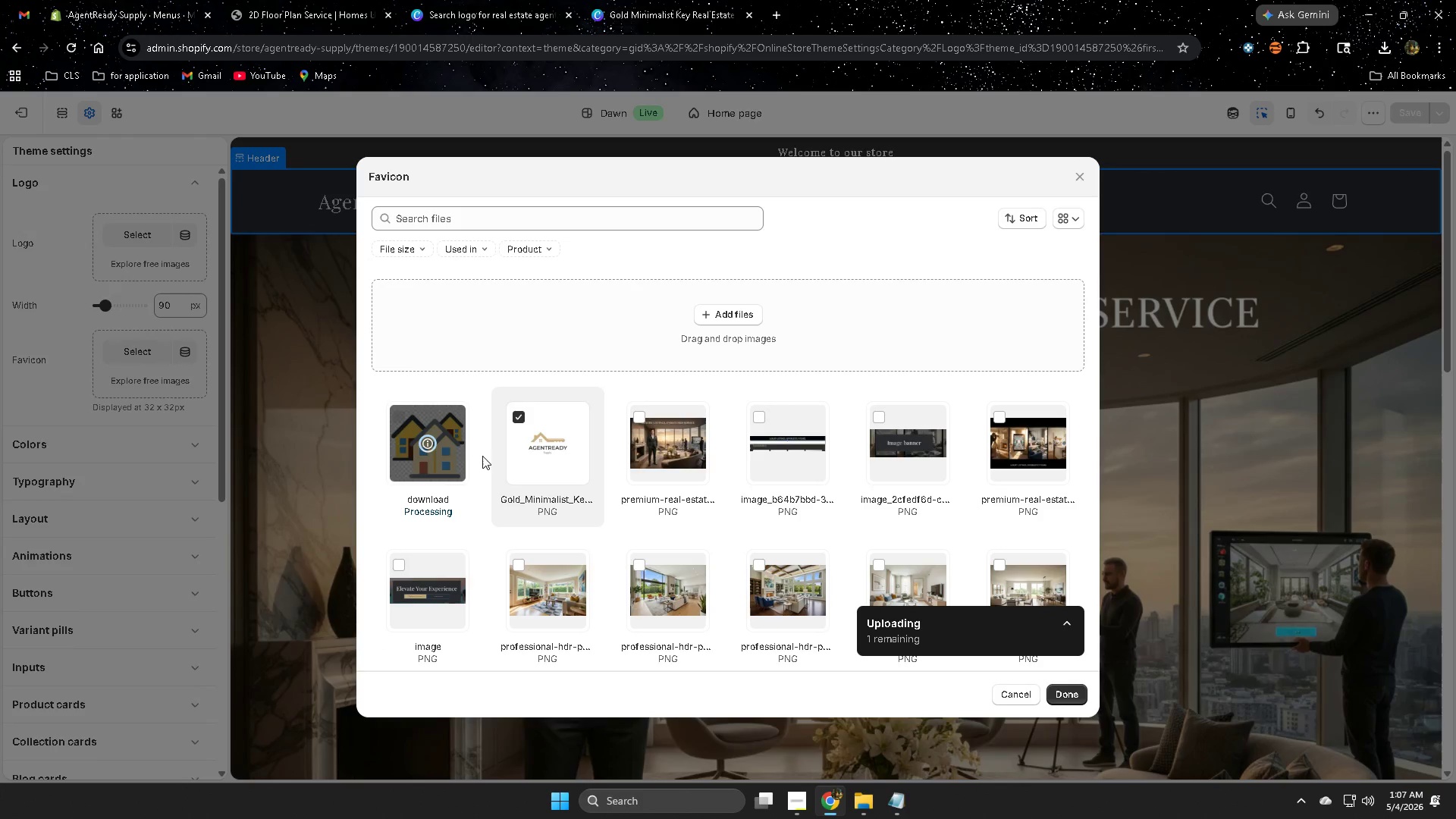 
mouse_move([403, 425])
 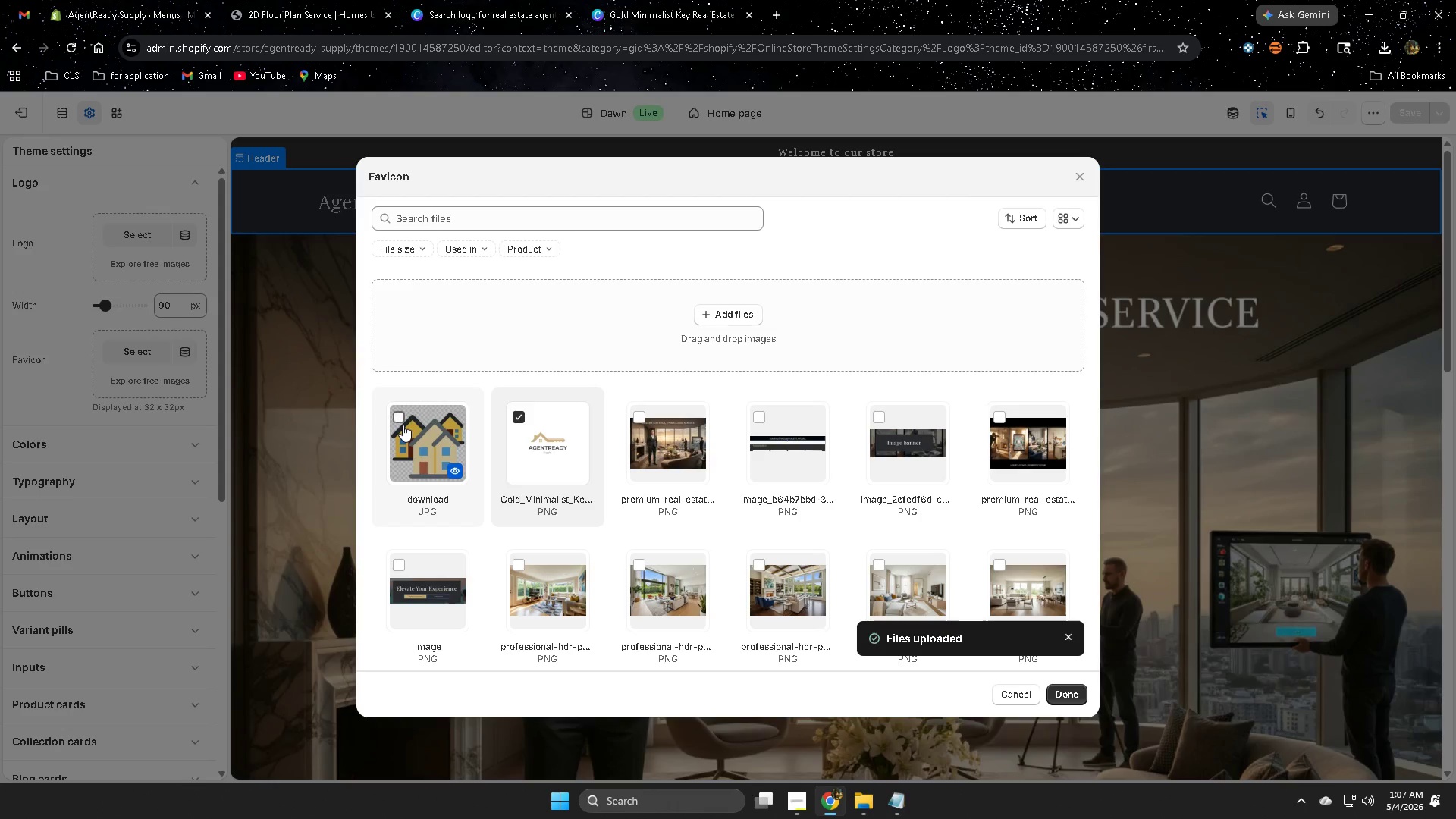 
left_click([403, 425])
 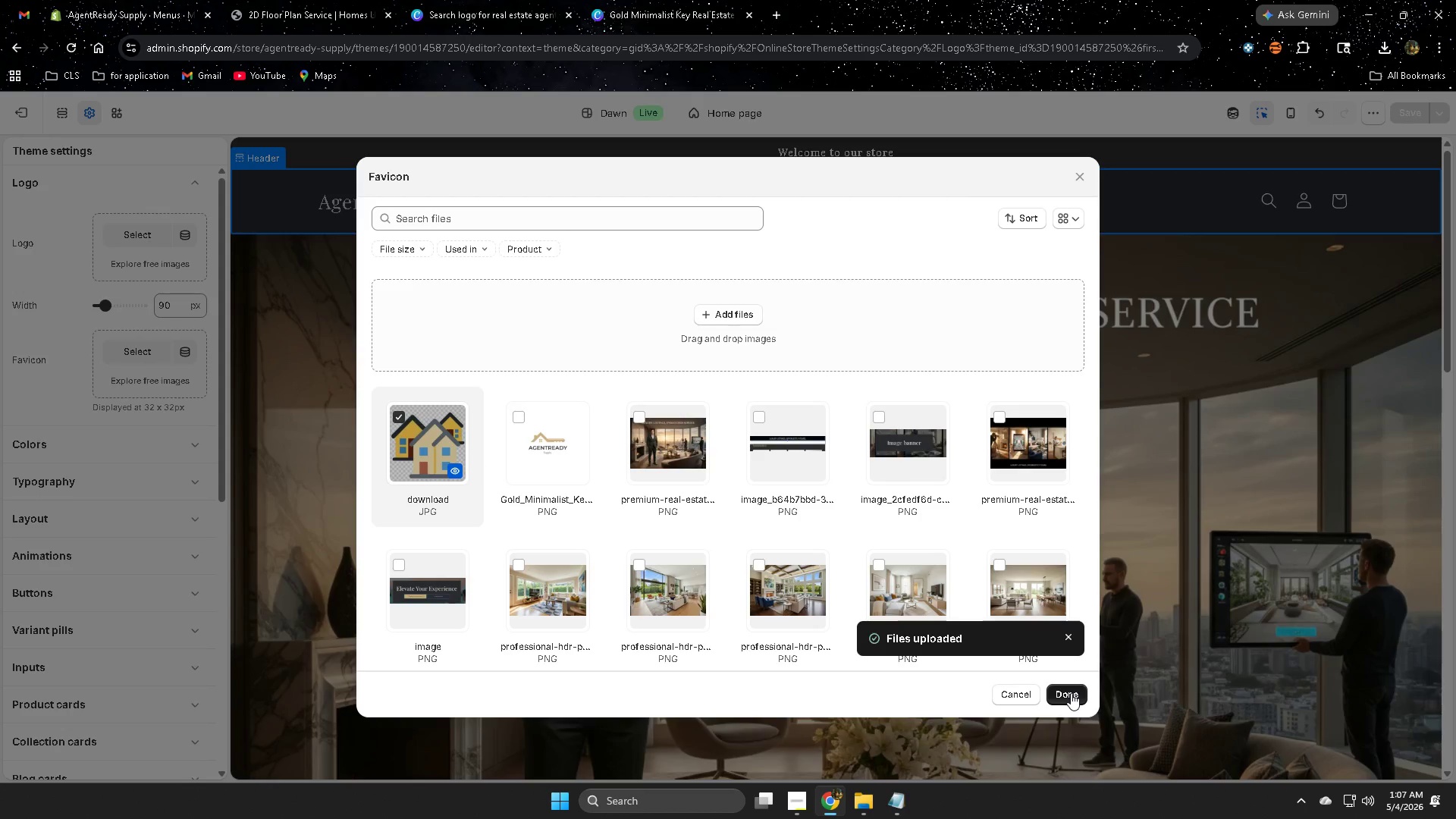 
left_click([1070, 693])
 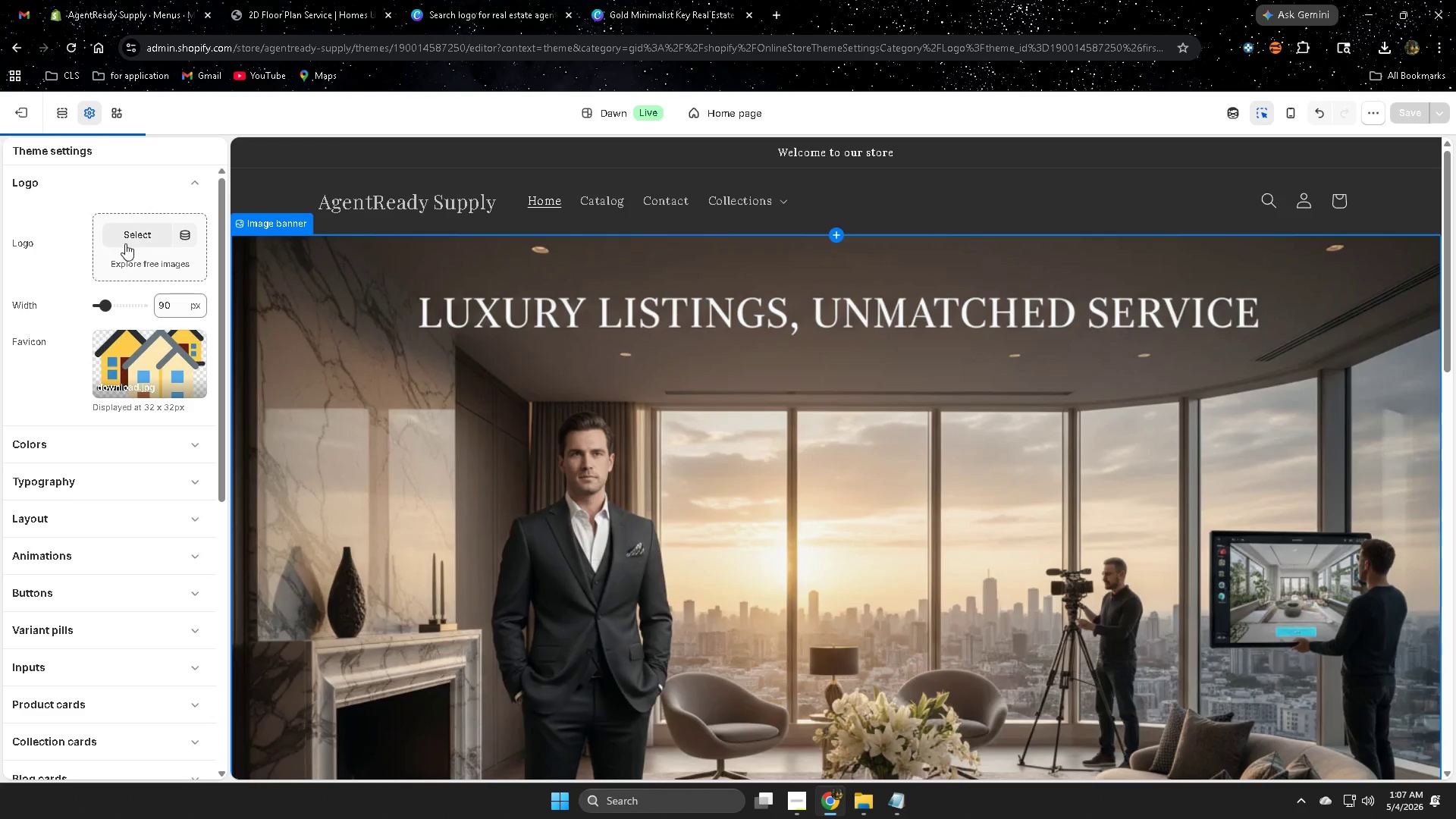 
left_click([126, 243])
 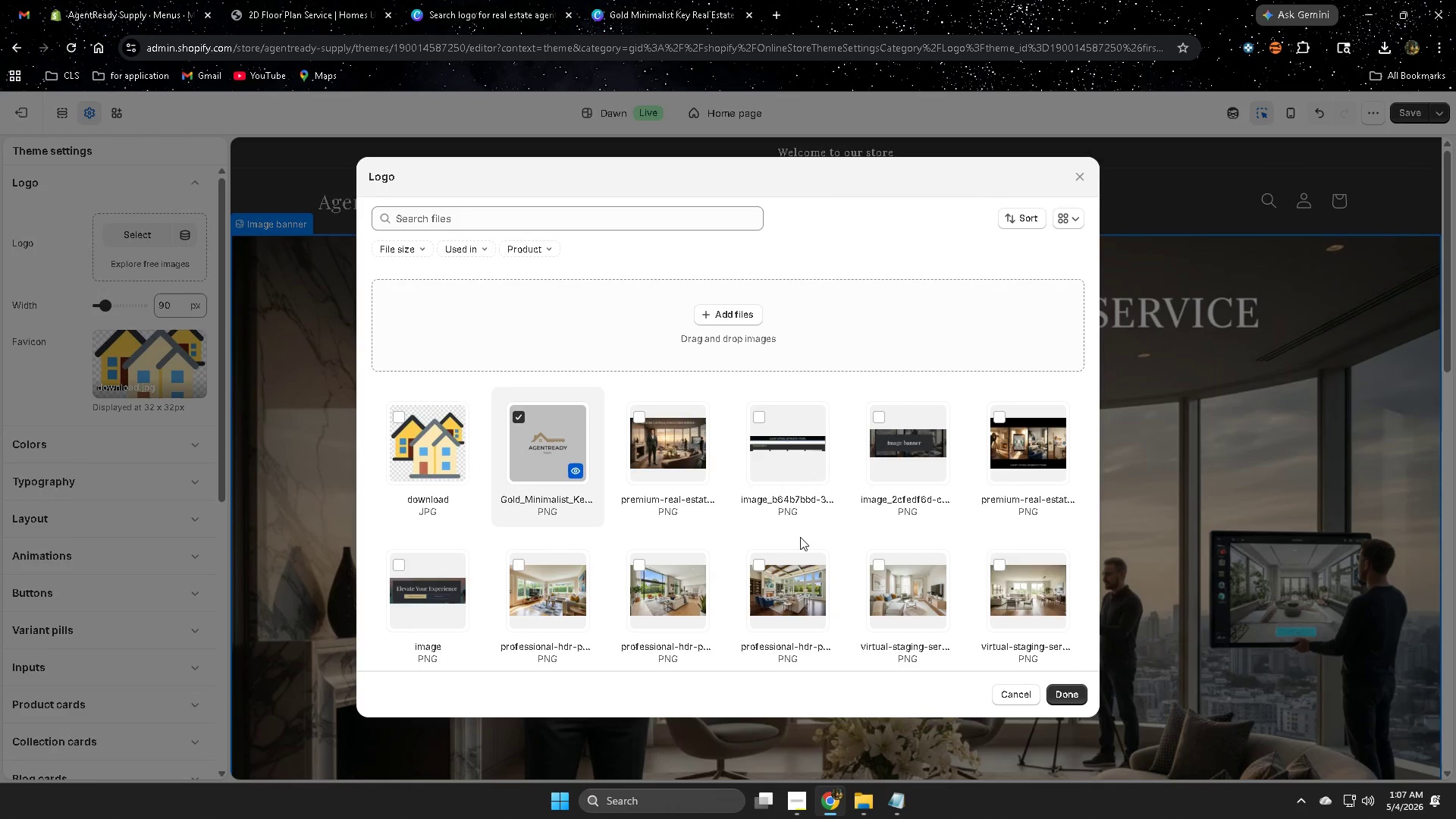 
left_click([1078, 692])
 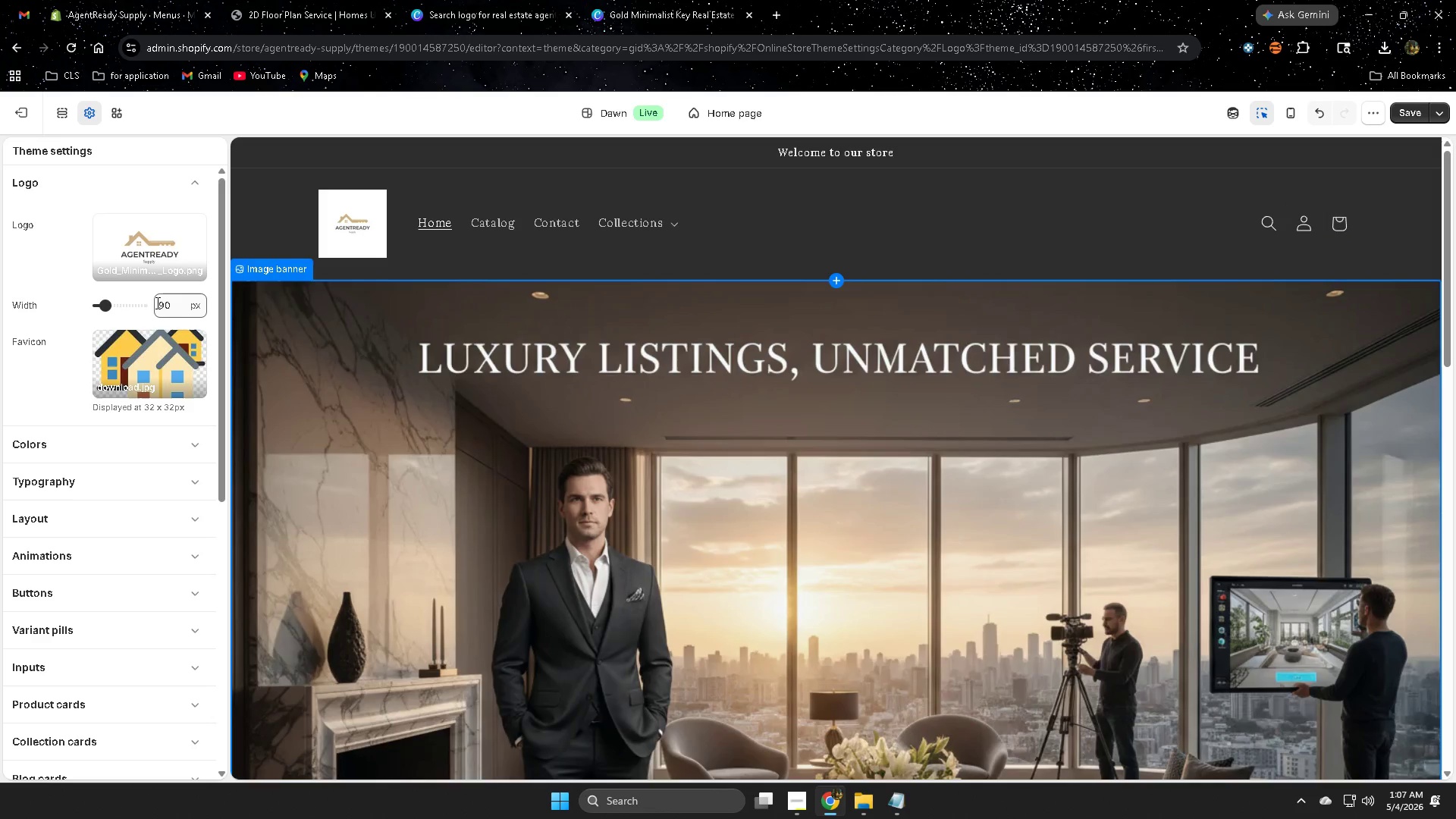 
left_click_drag(start_coordinate=[108, 303], to_coordinate=[127, 302])
 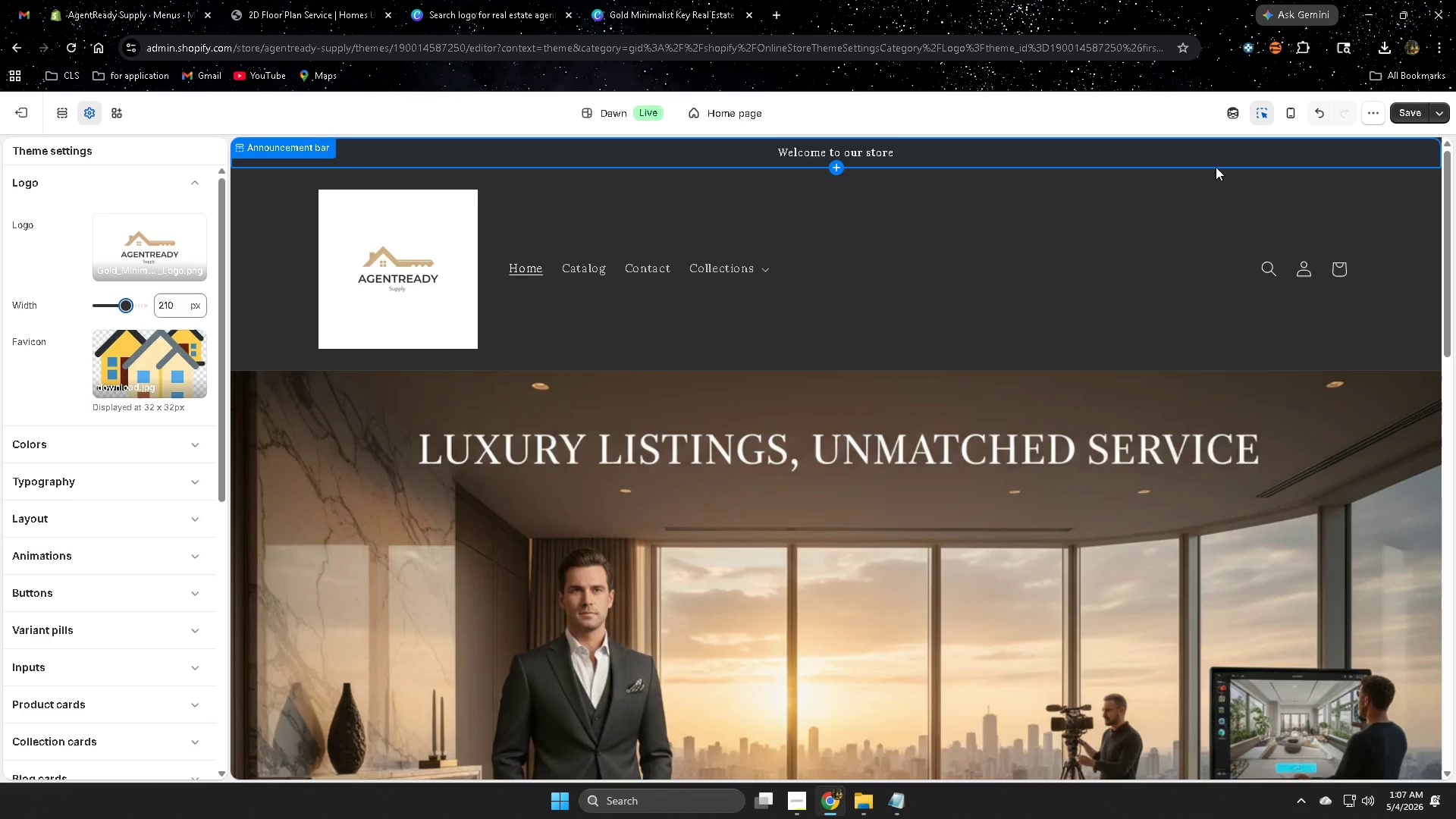 
wait(9.34)
 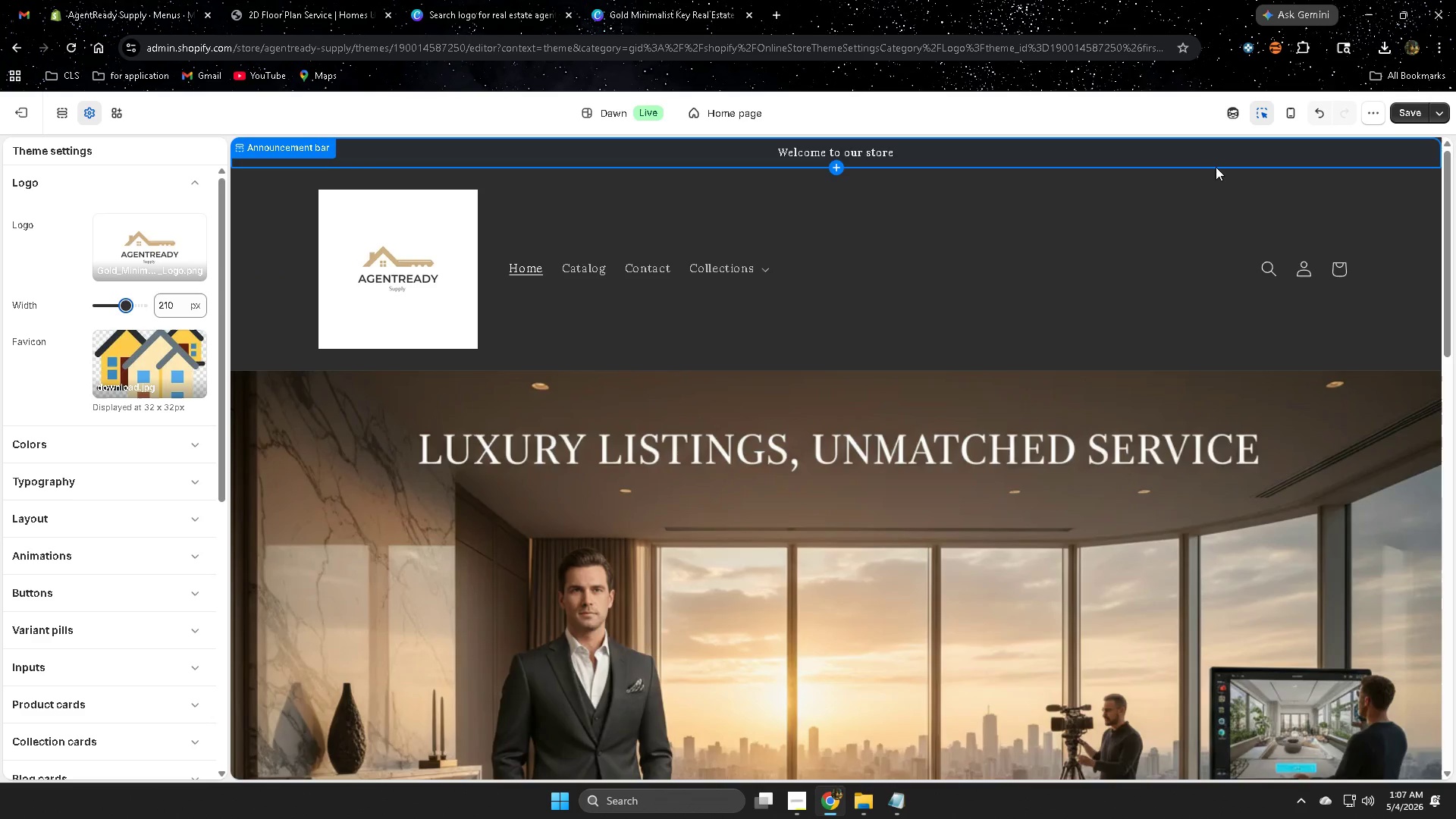 
left_click([1412, 115])
 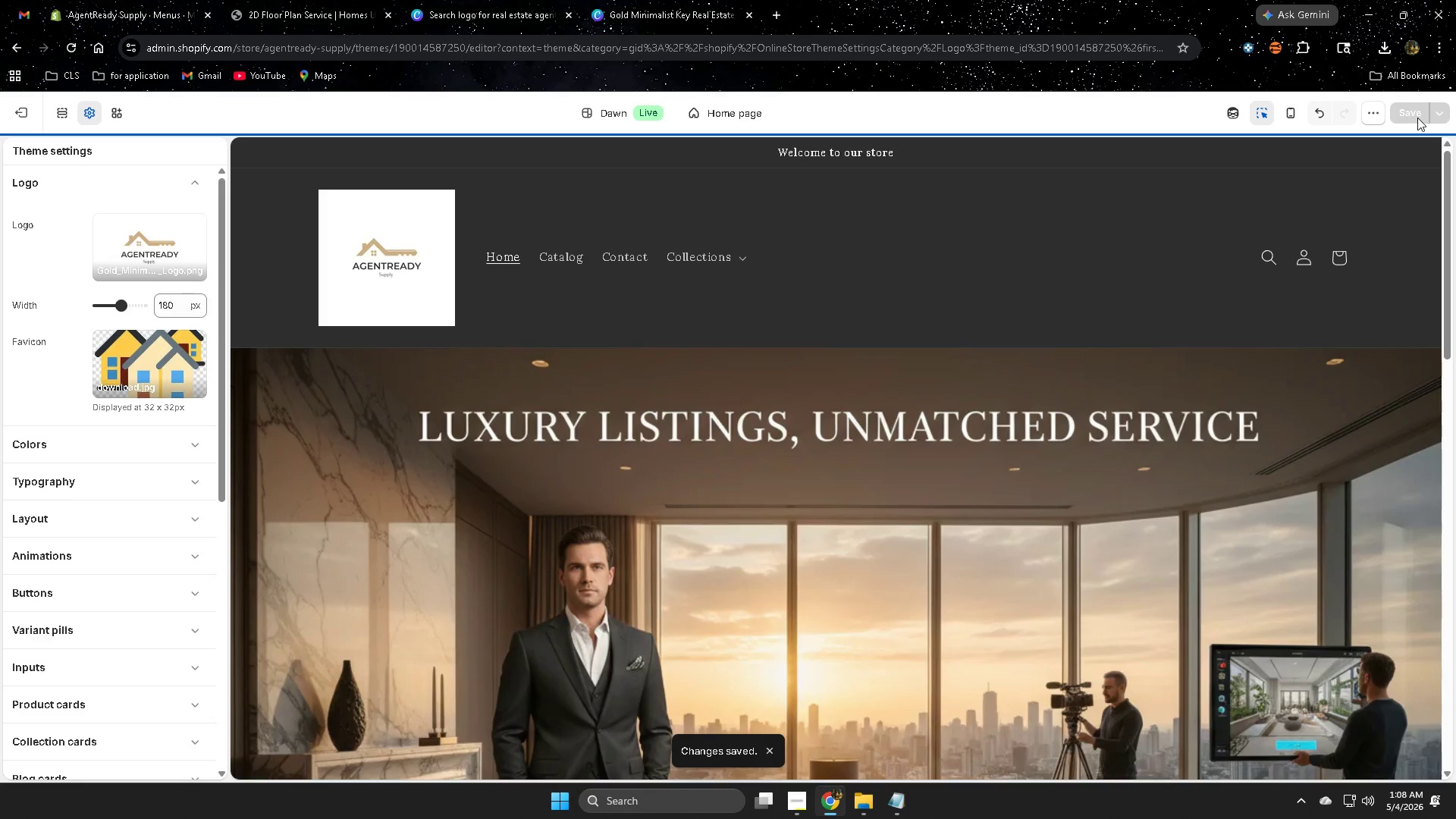 
left_click([740, 0])
 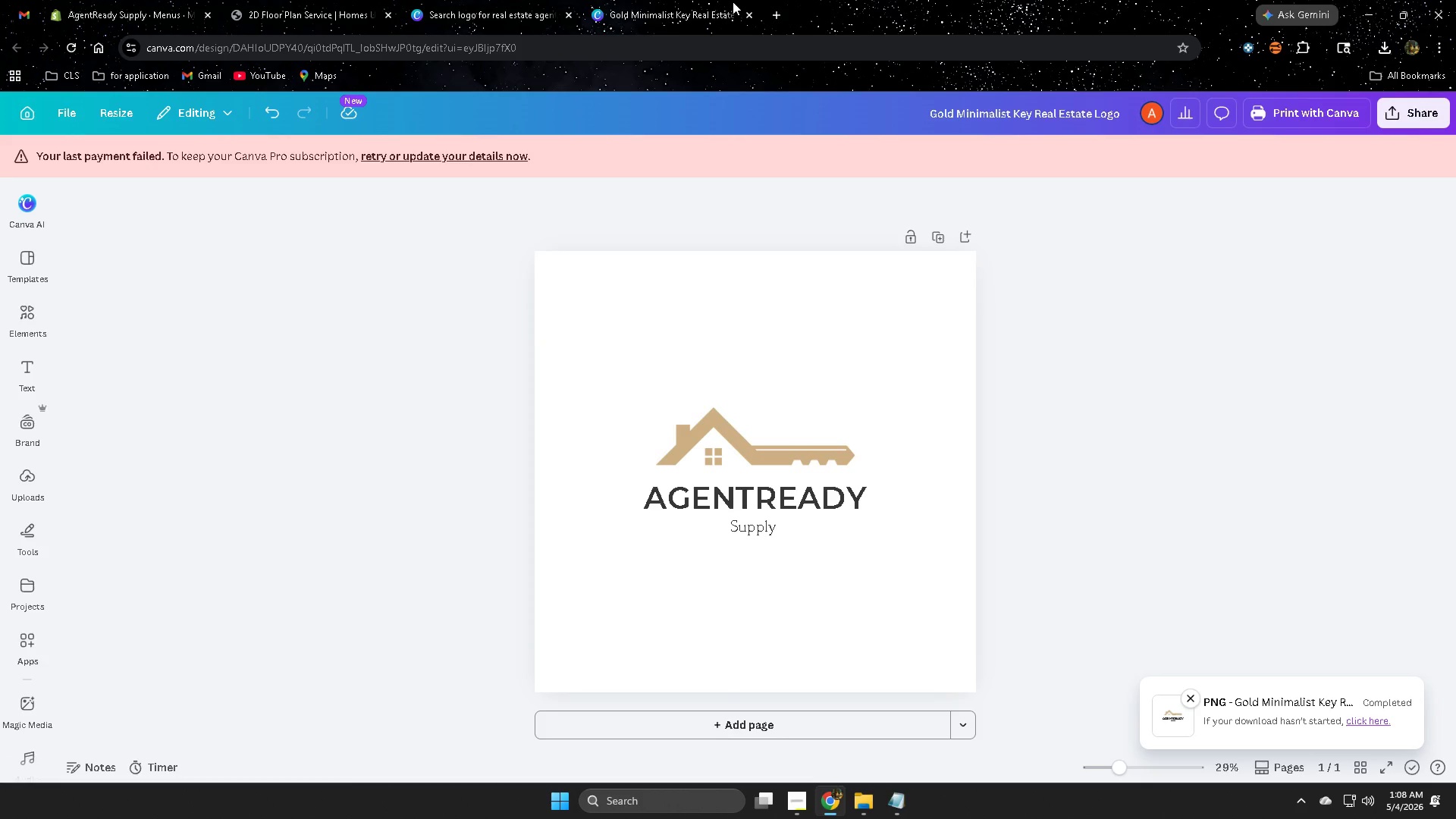 
key(Control+W)
 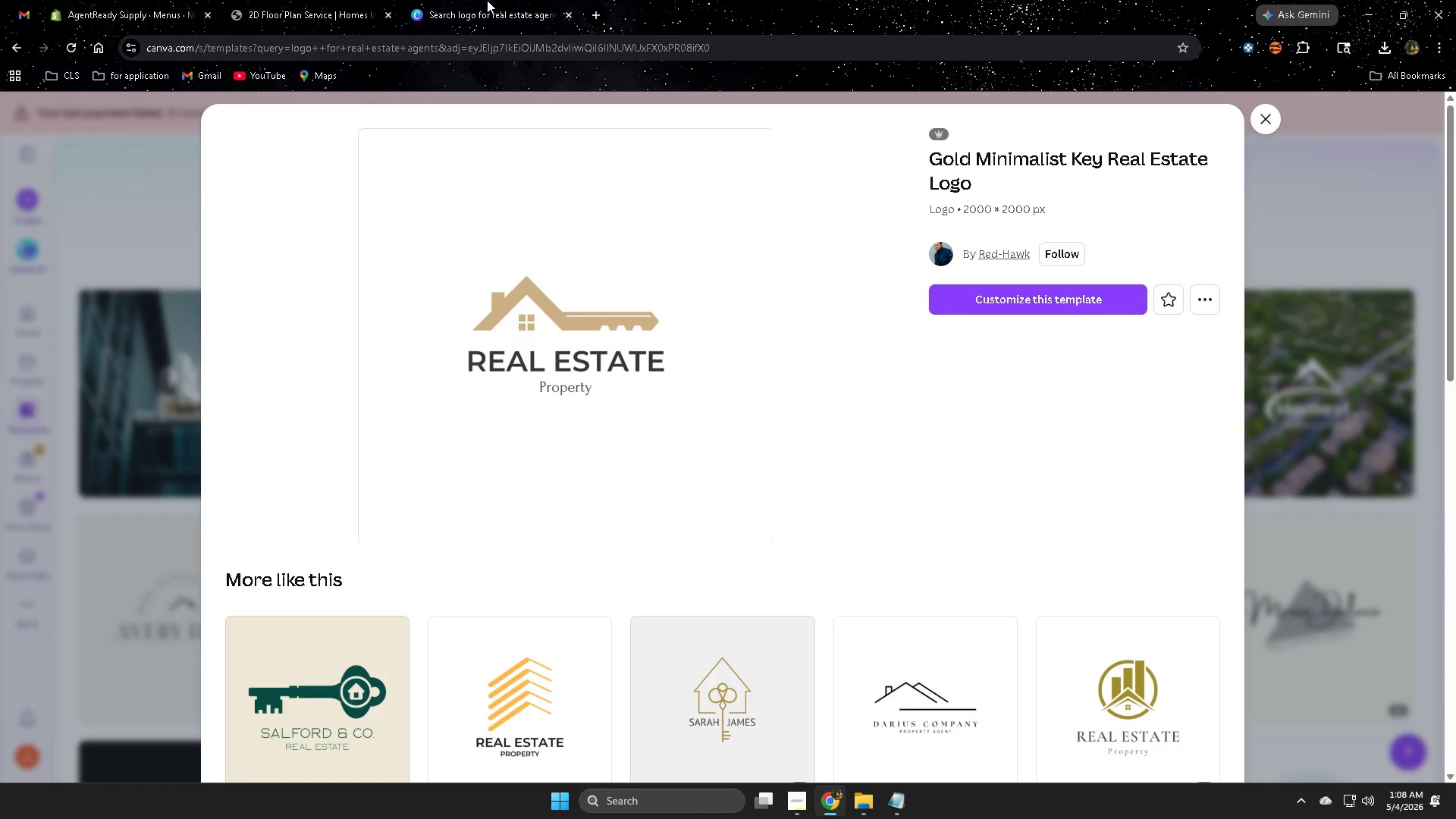 
left_click([487, 0])
 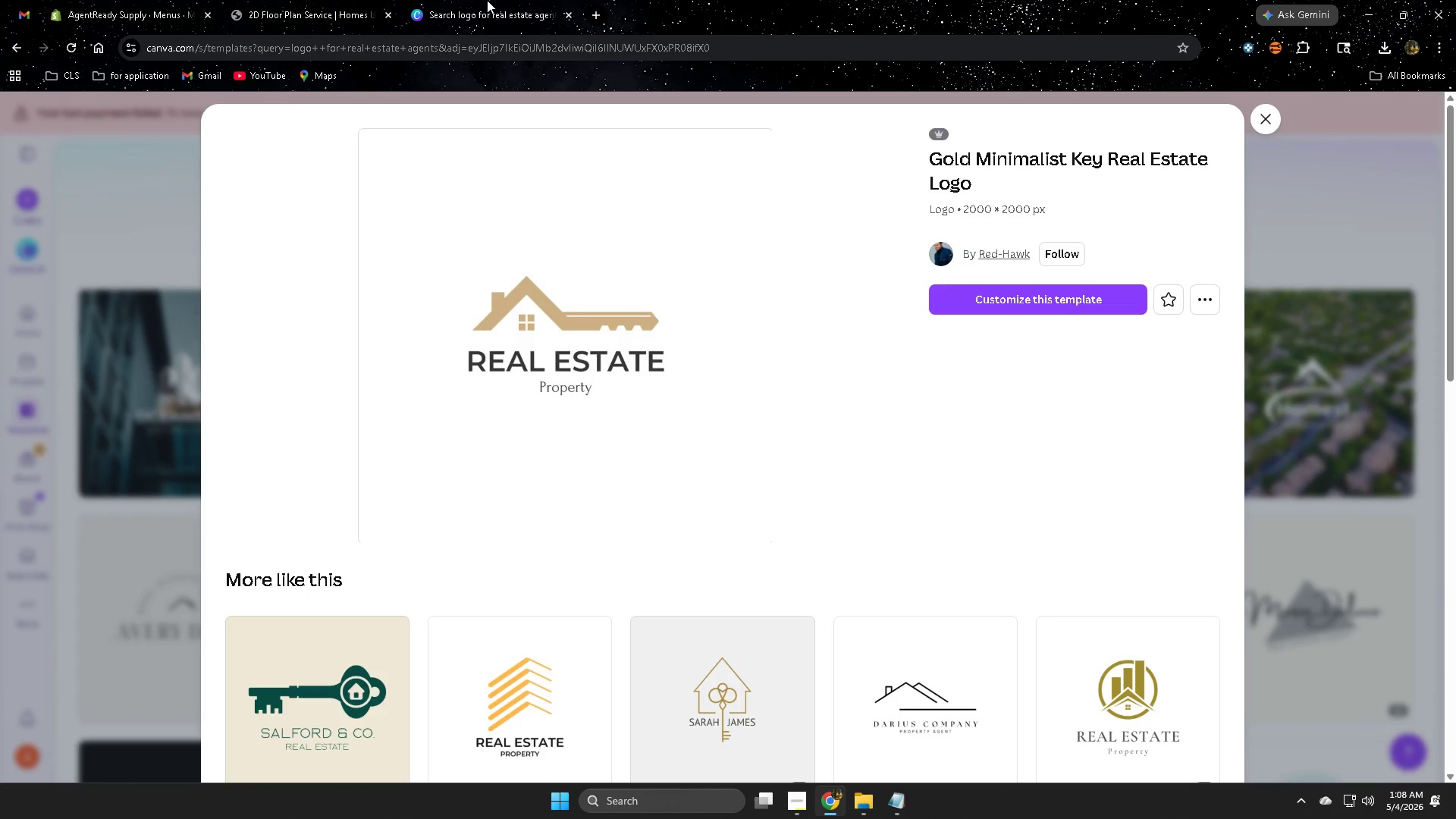 
hold_key(key=ControlLeft, duration=0.53)
 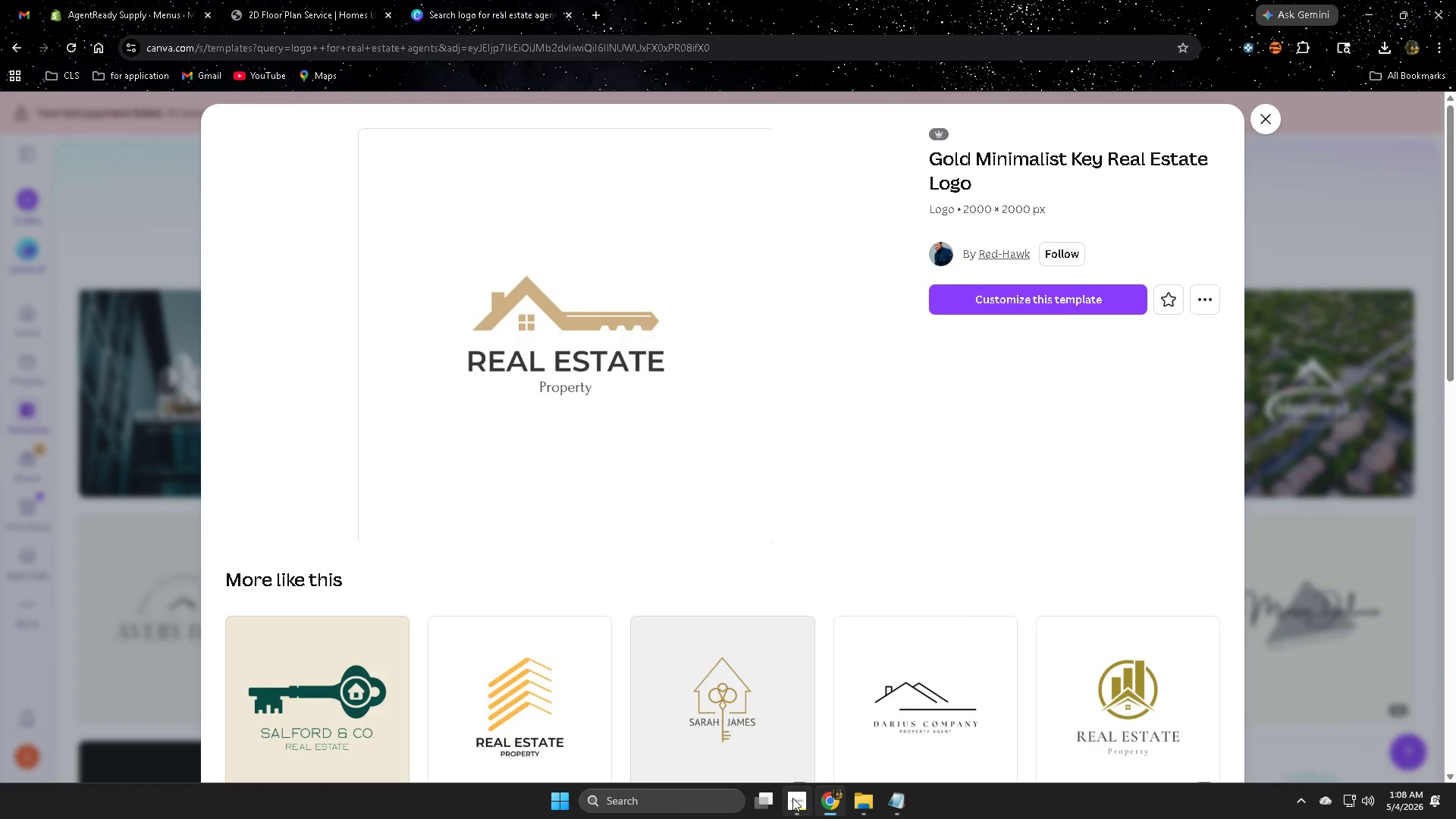 
left_click([852, 804])
 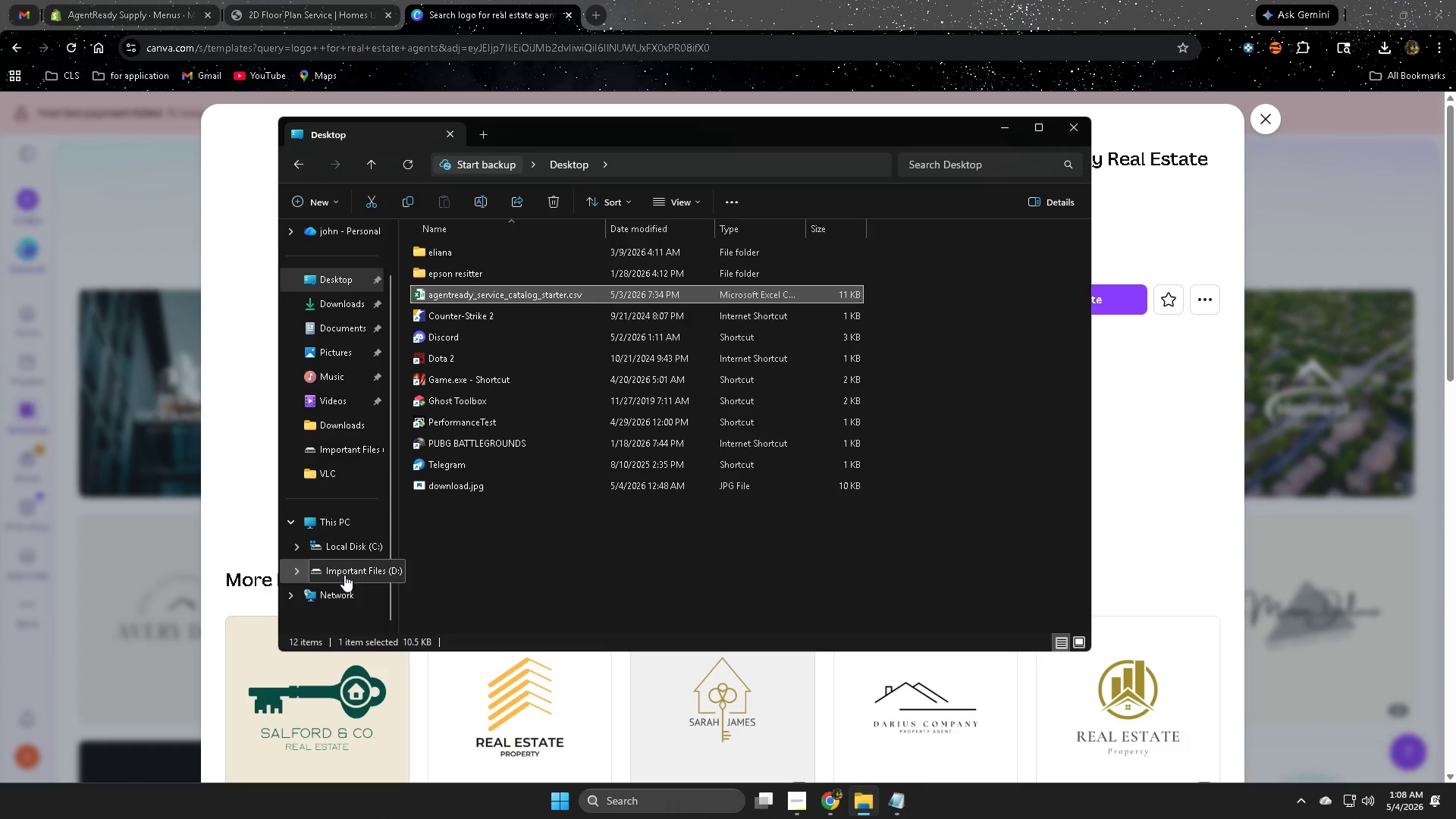 
left_click([366, 571])
 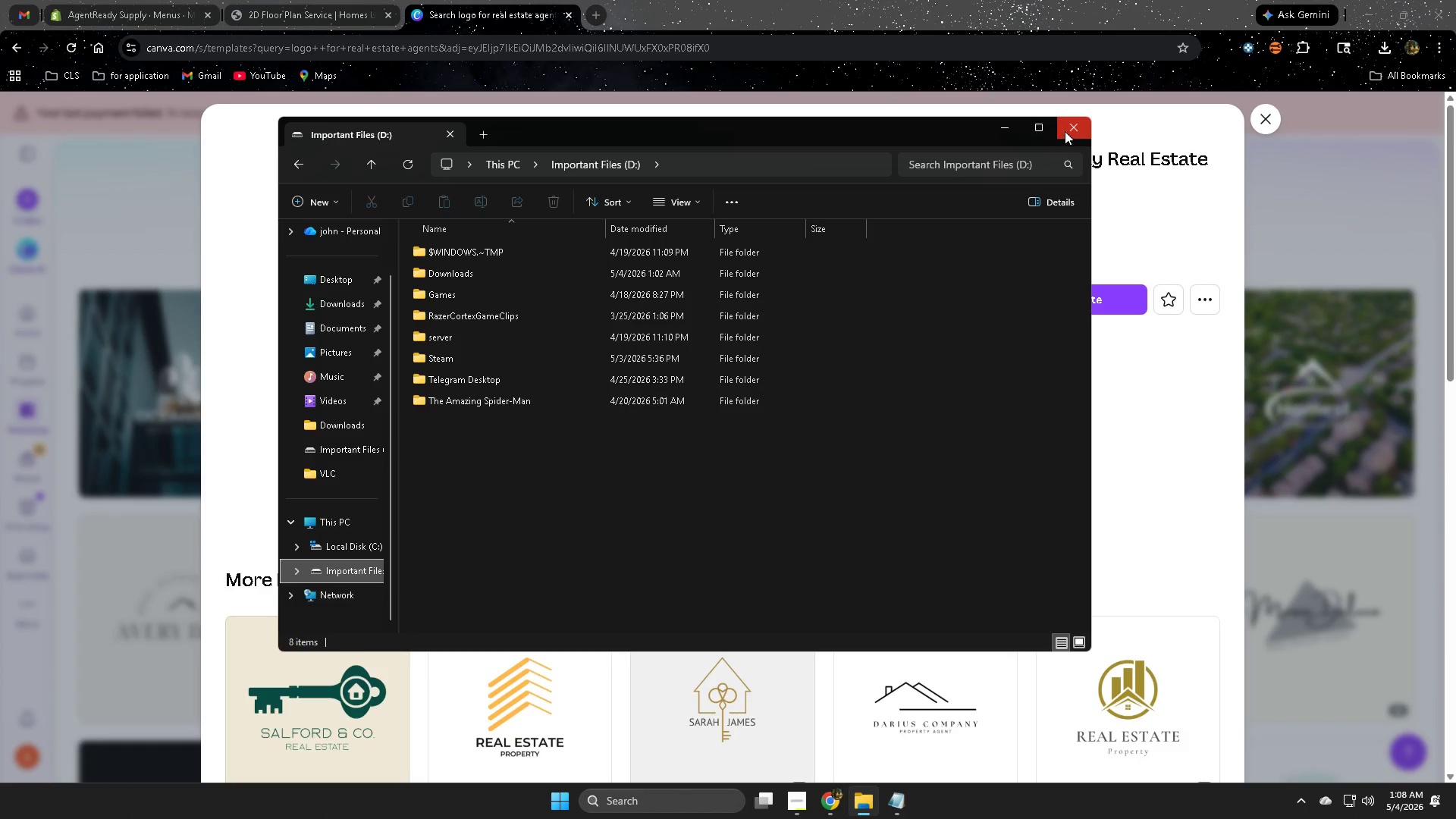 
left_click([1068, 129])
 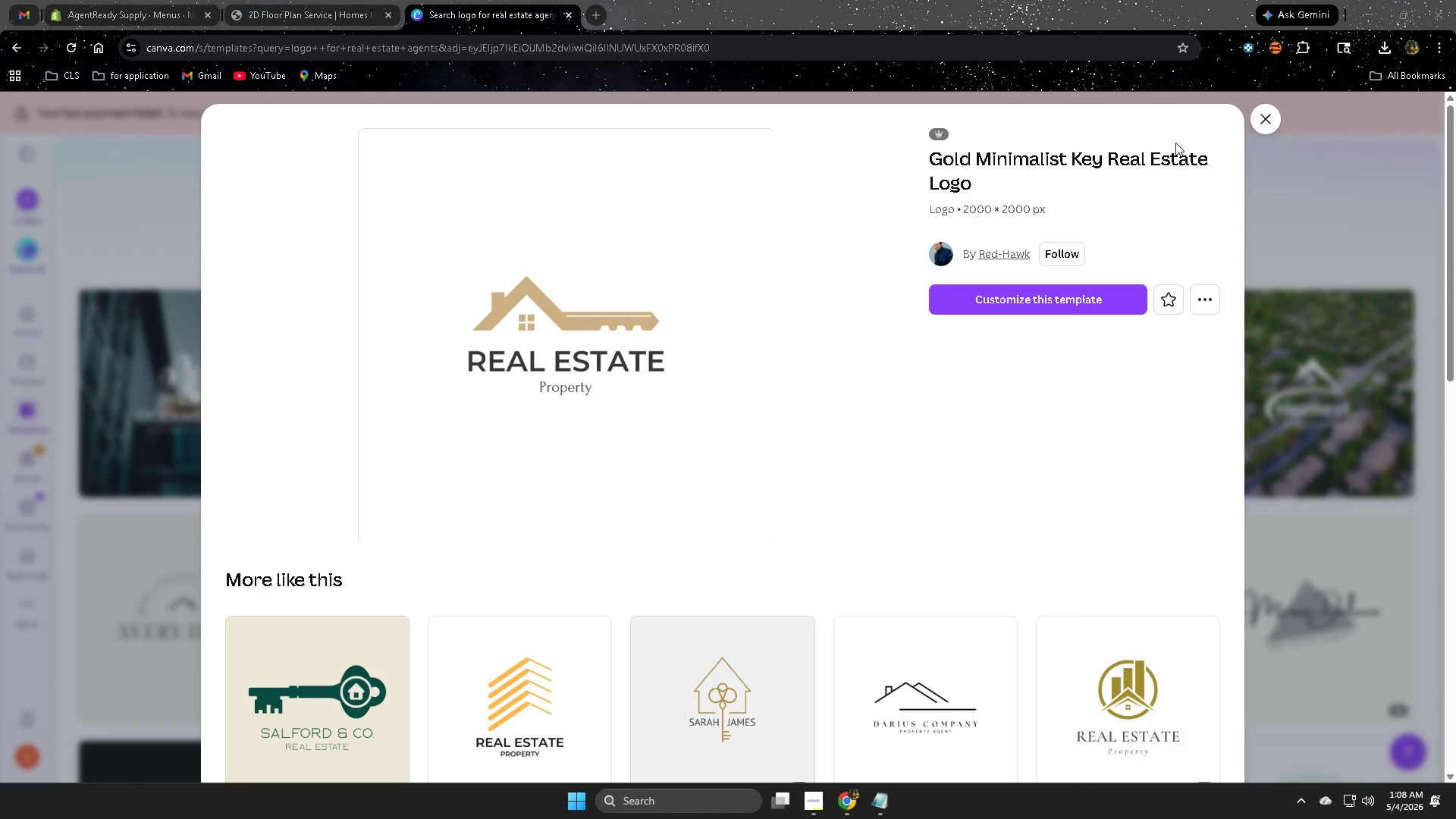 
left_click([1257, 126])